 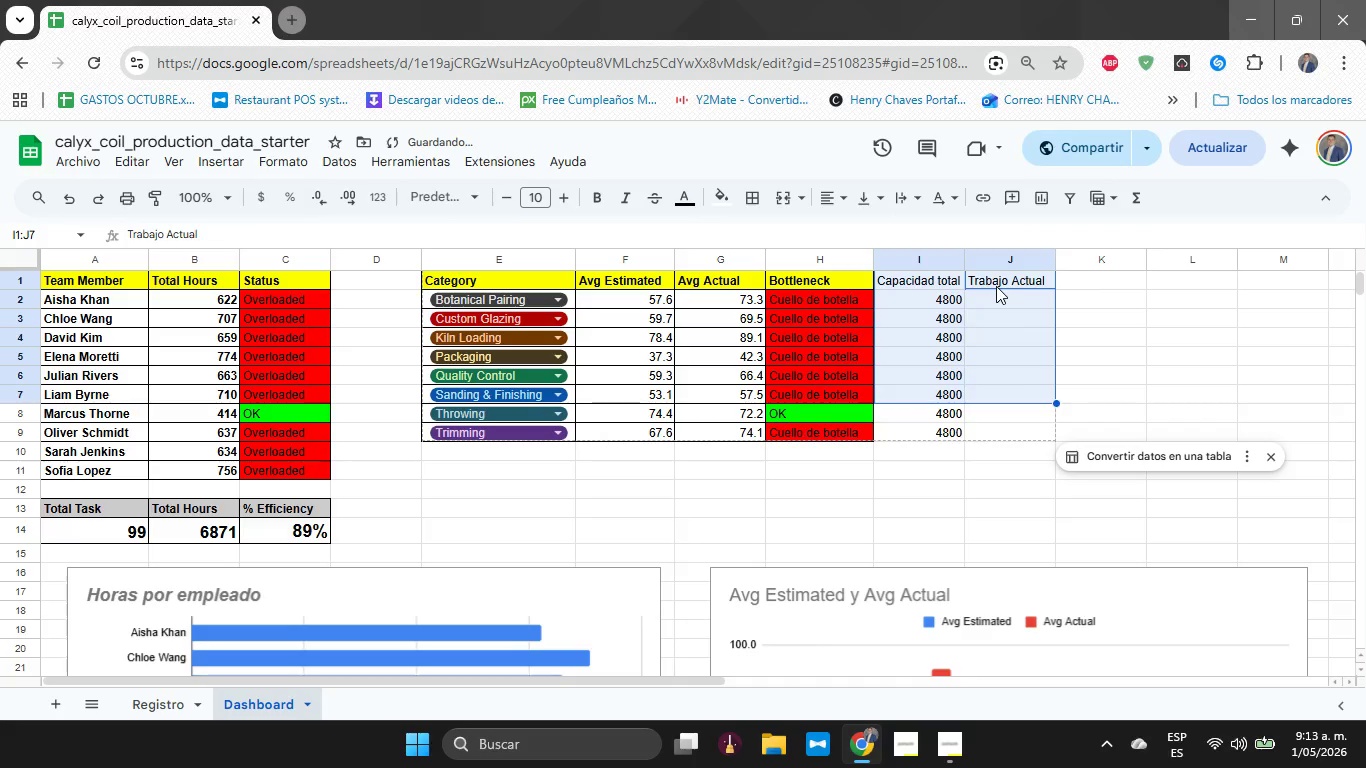 
key(Shift+ArrowDown)
 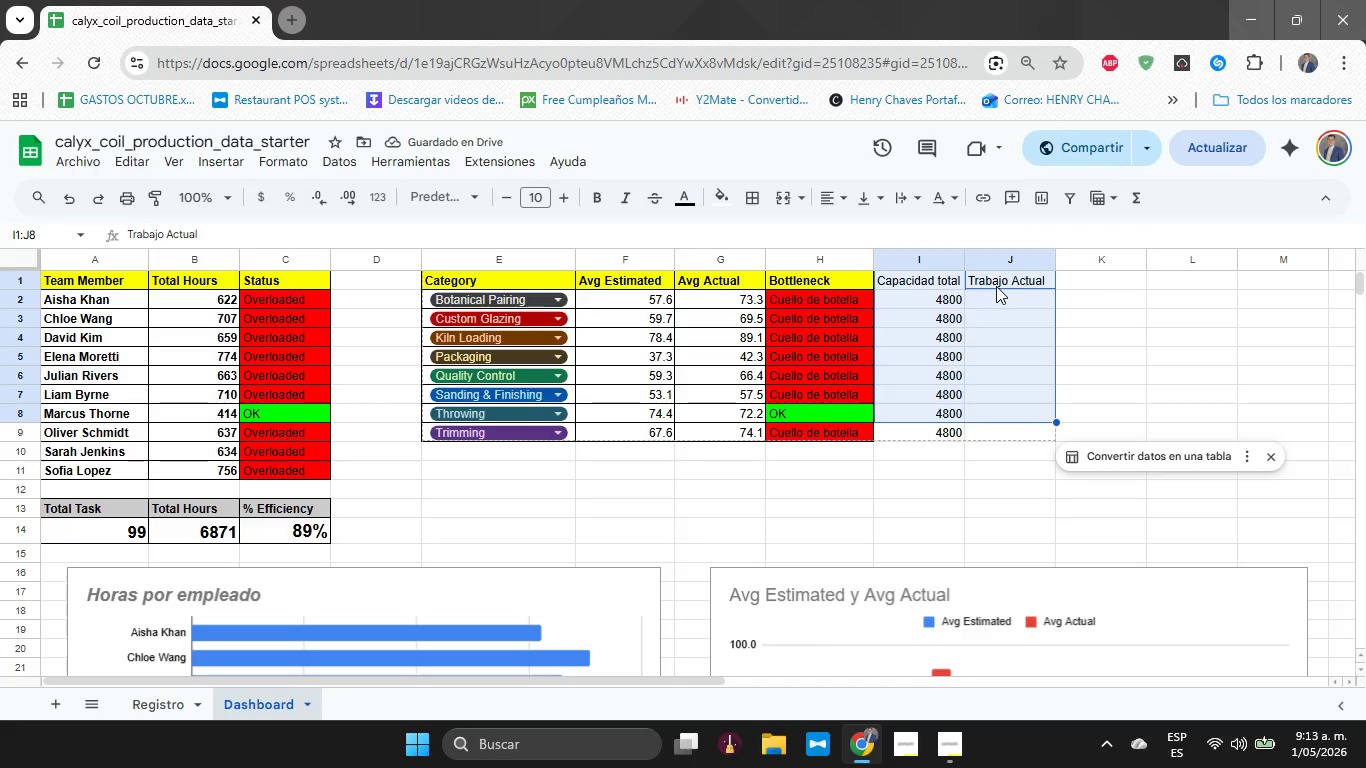 
key(Shift+ArrowDown)
 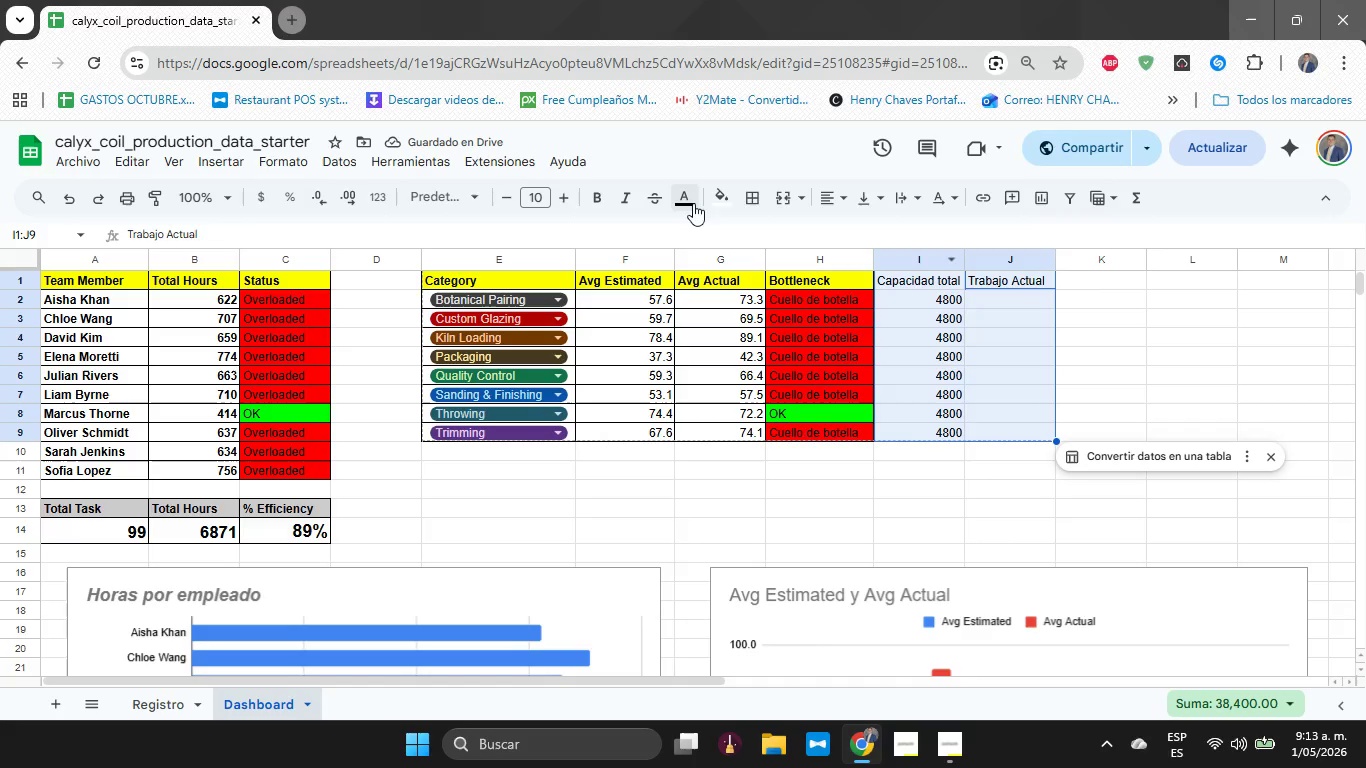 
left_click([753, 196])
 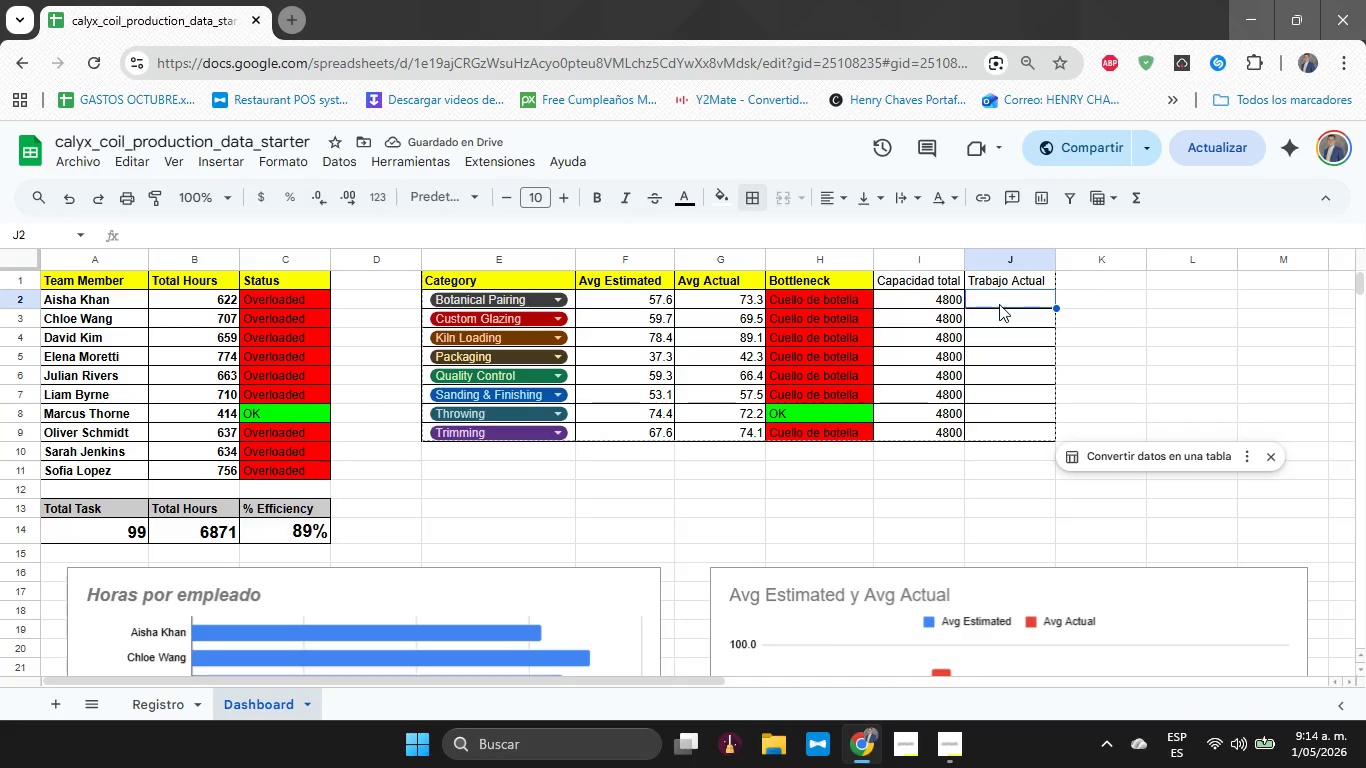 
wait(6.3)
 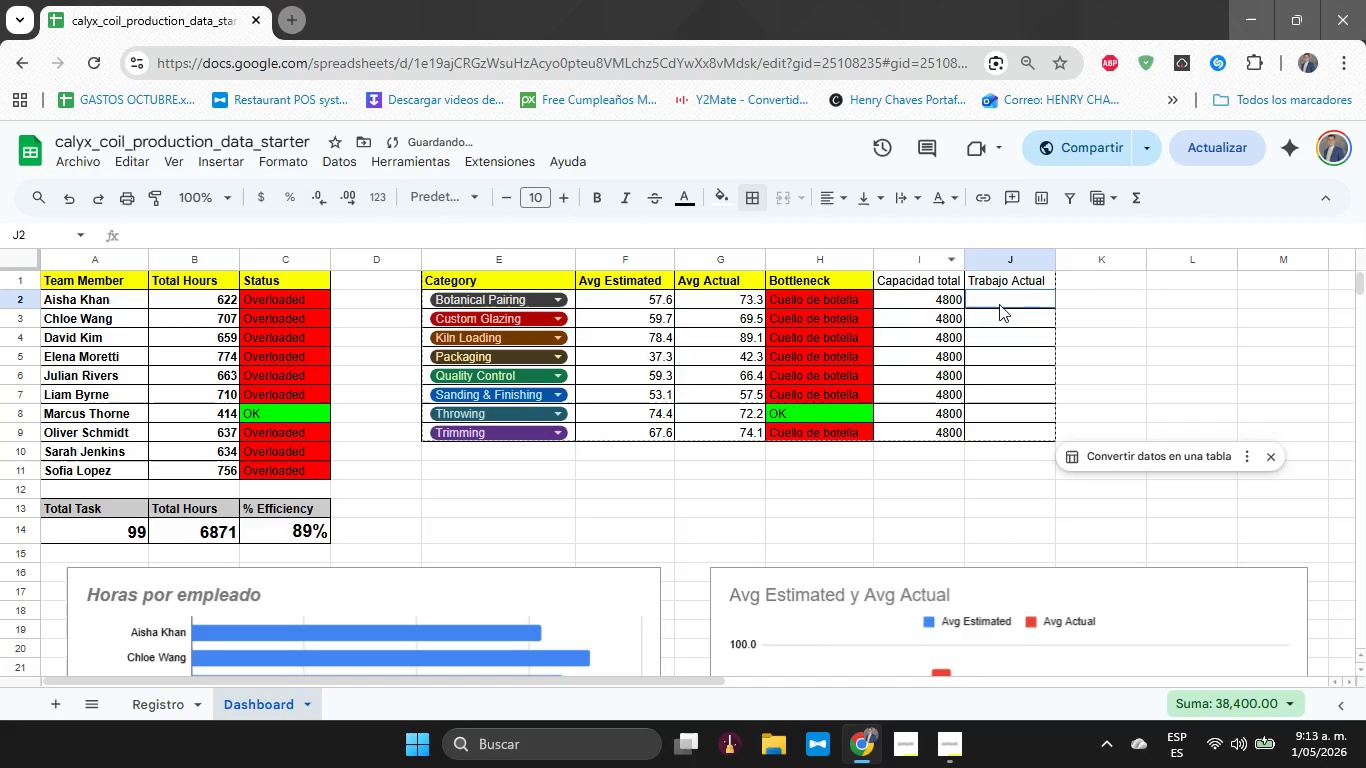 
type()SUMA*REGISTRO!)
 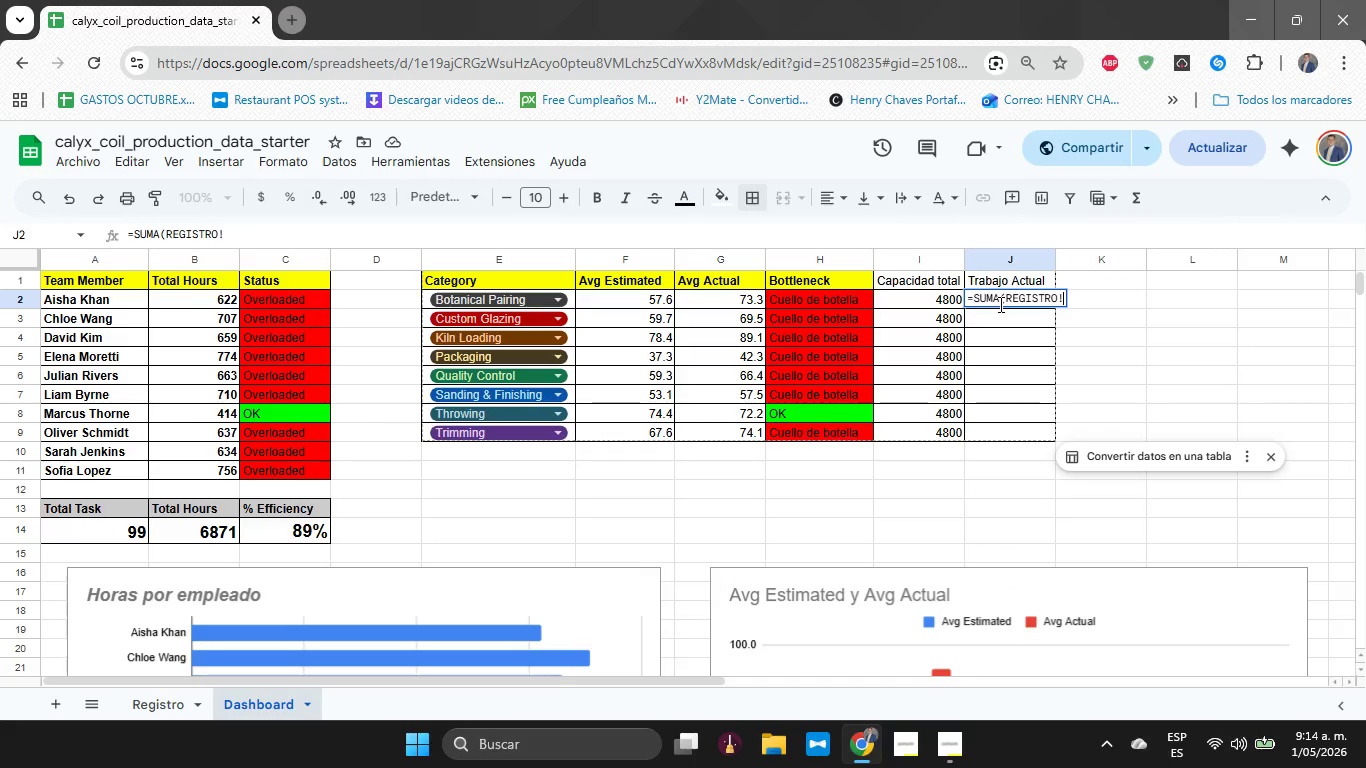 
type(F12)
key(Backspace)
key(Backspace)
type(2>F10()
 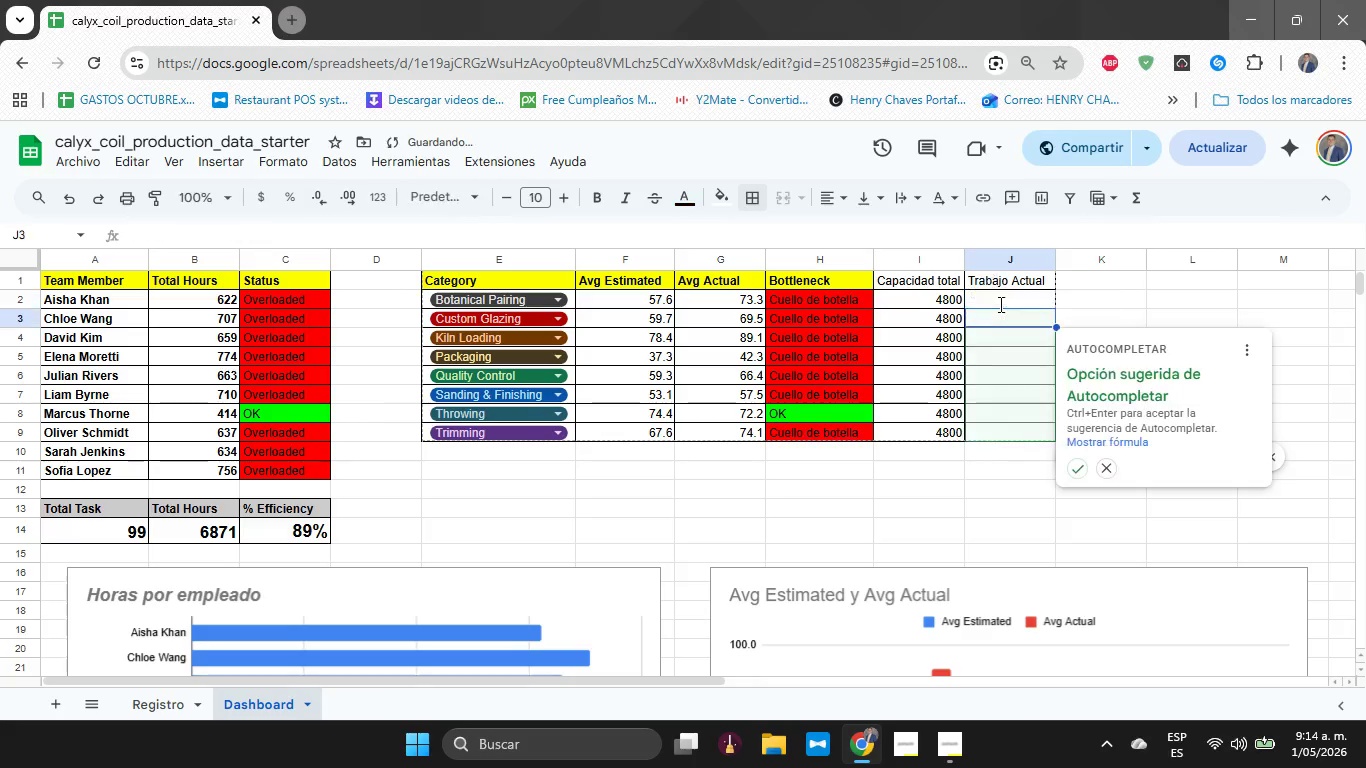 
 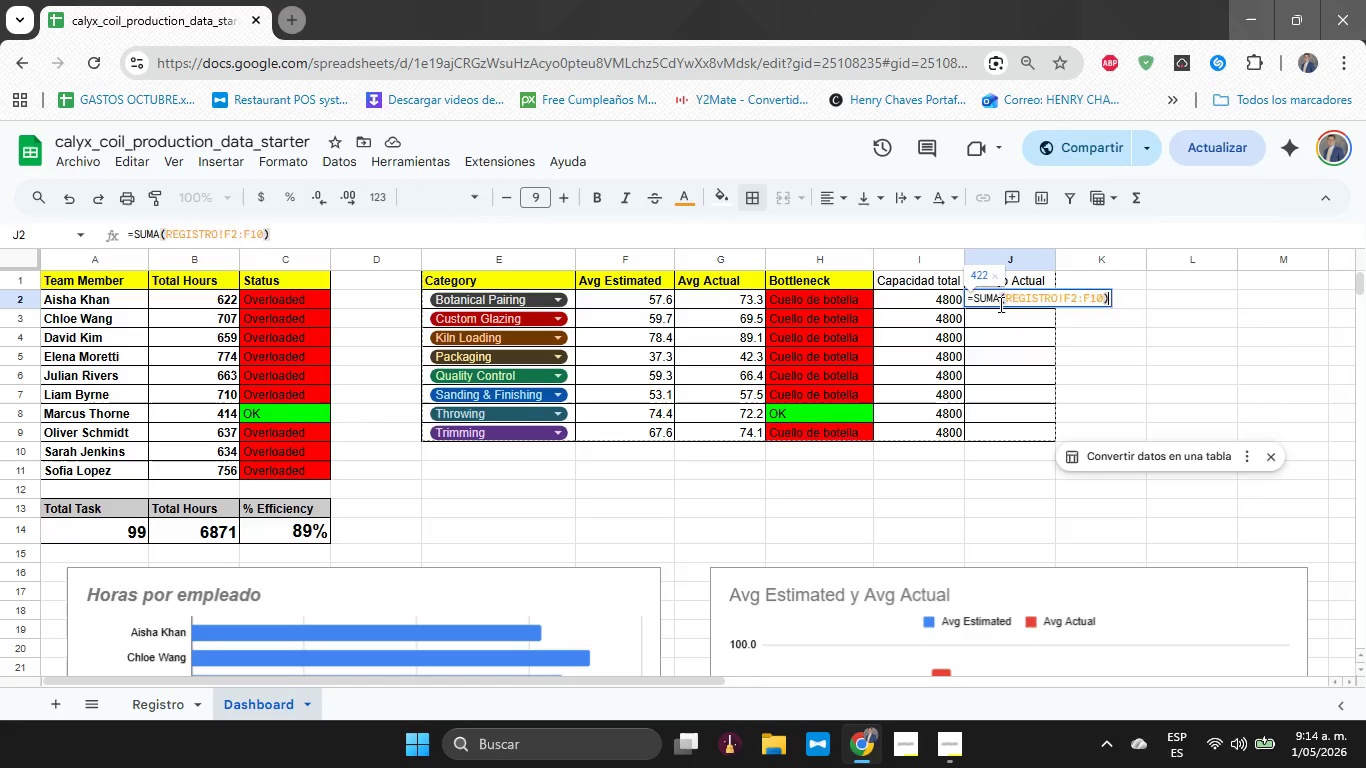 
key(Enter)
 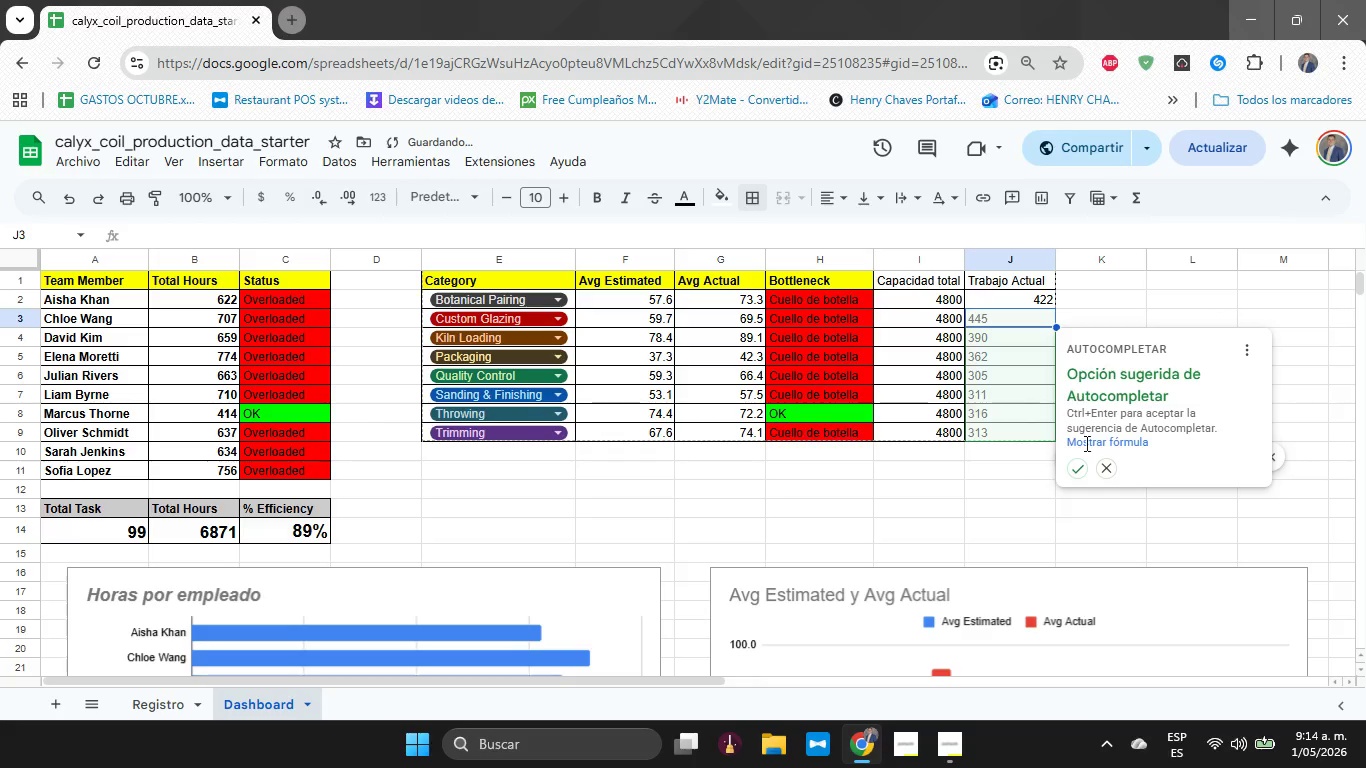 
left_click([1083, 464])
 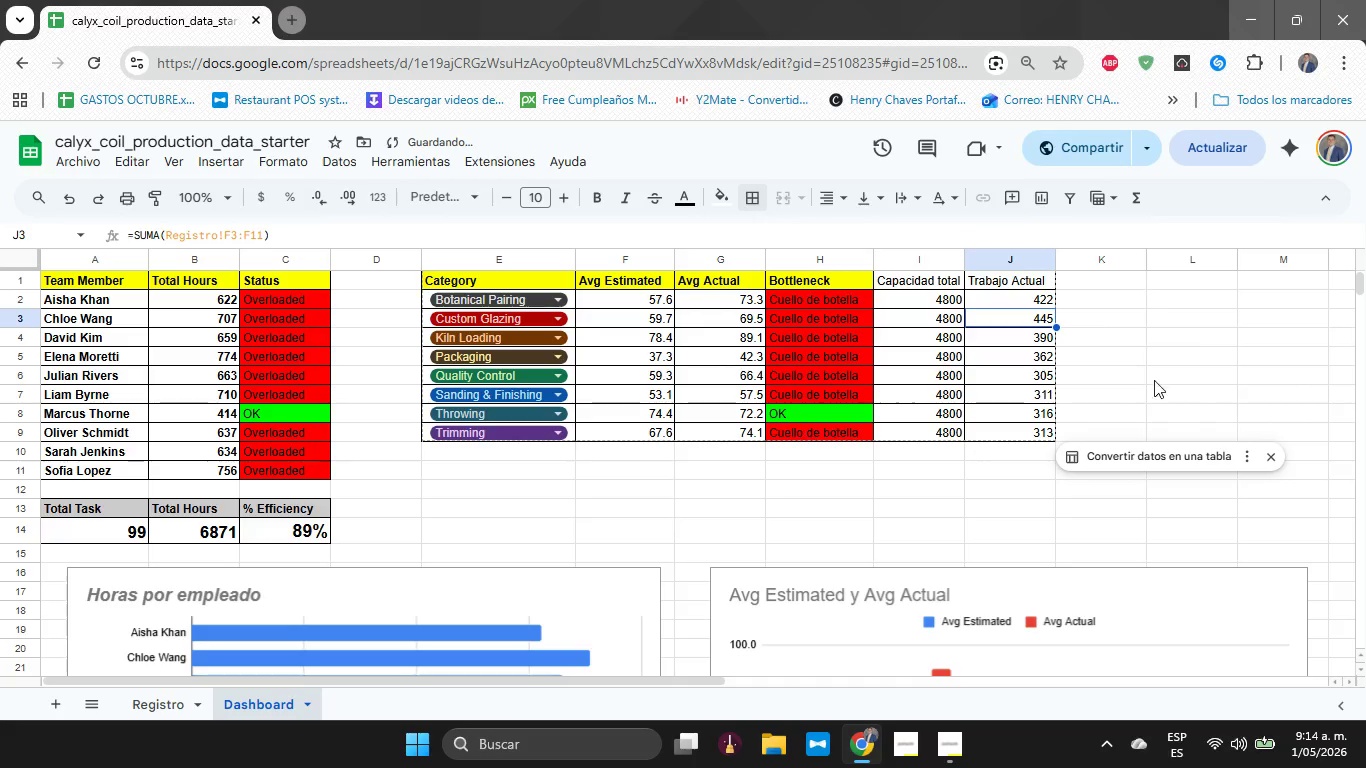 
left_click([1181, 369])
 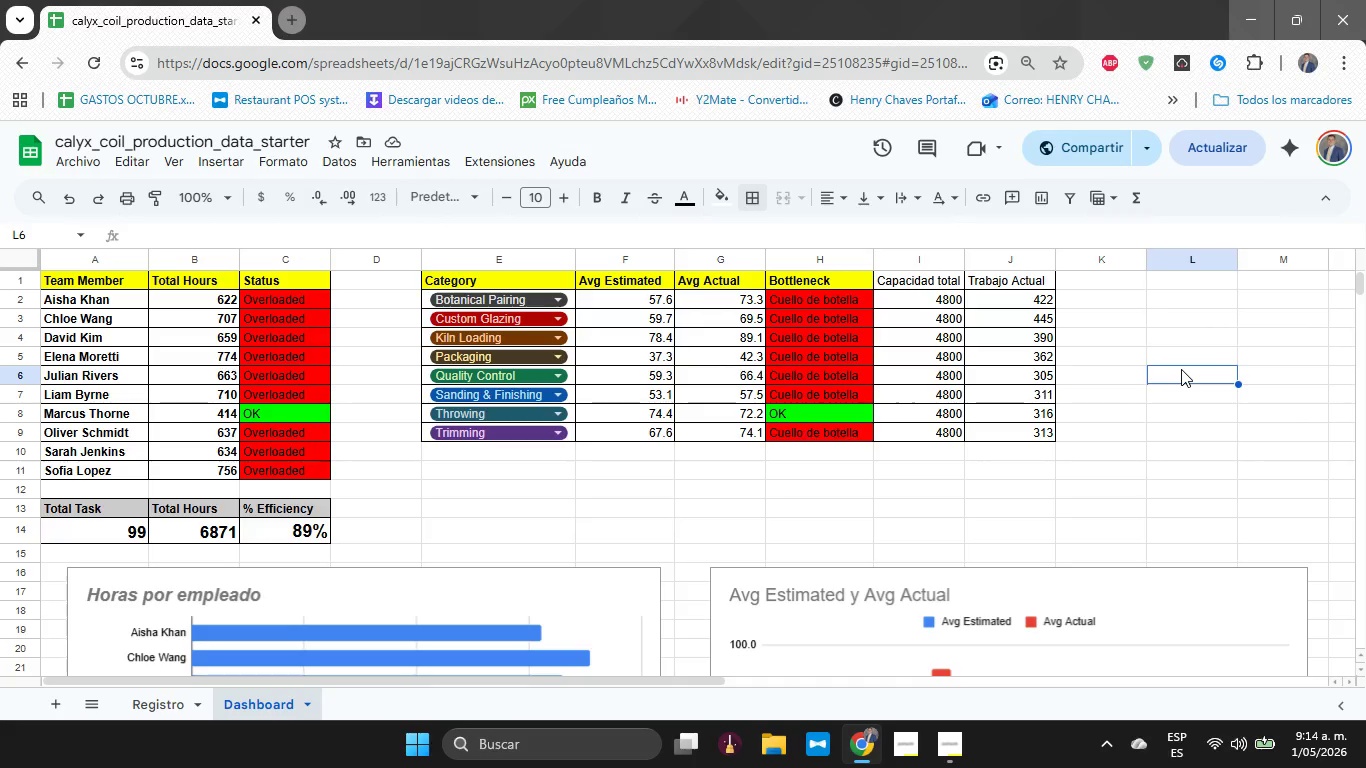 
wait(25.34)
 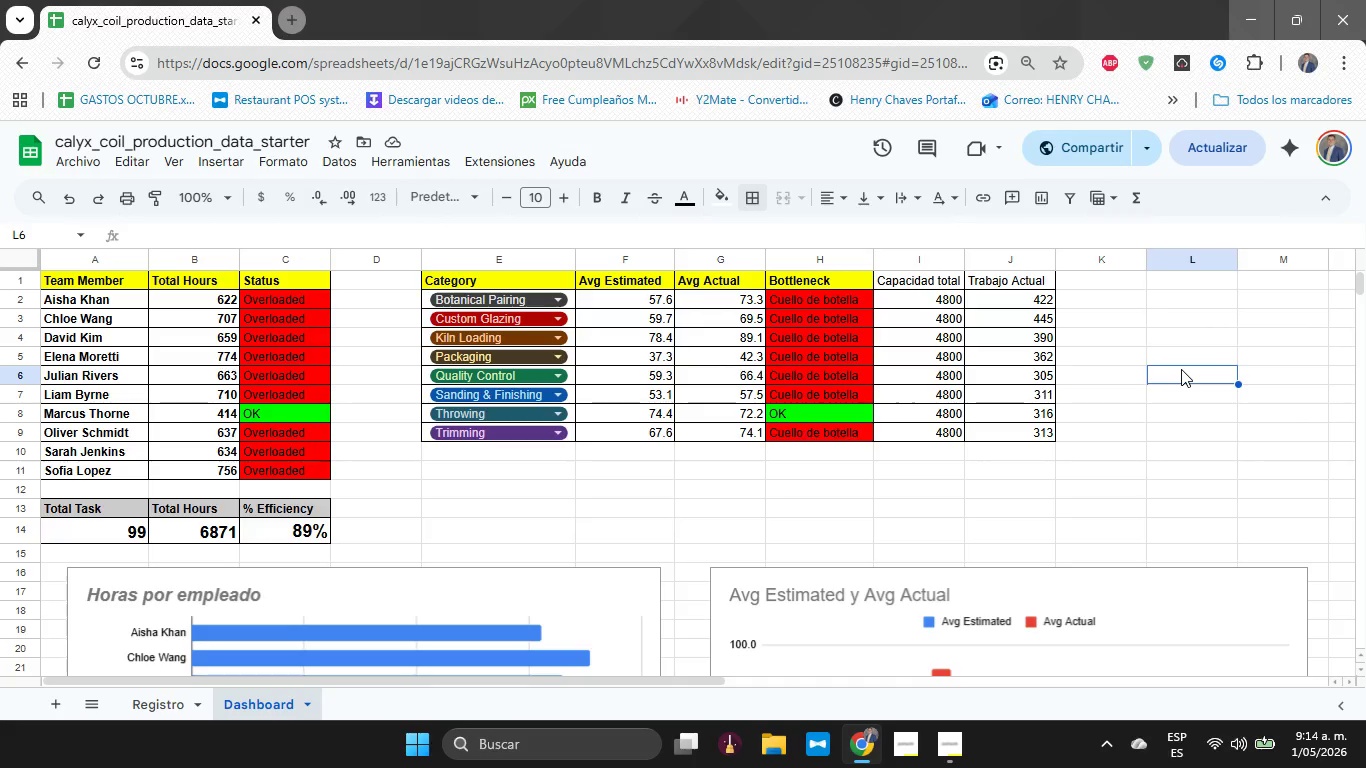 
left_click([150, 701])
 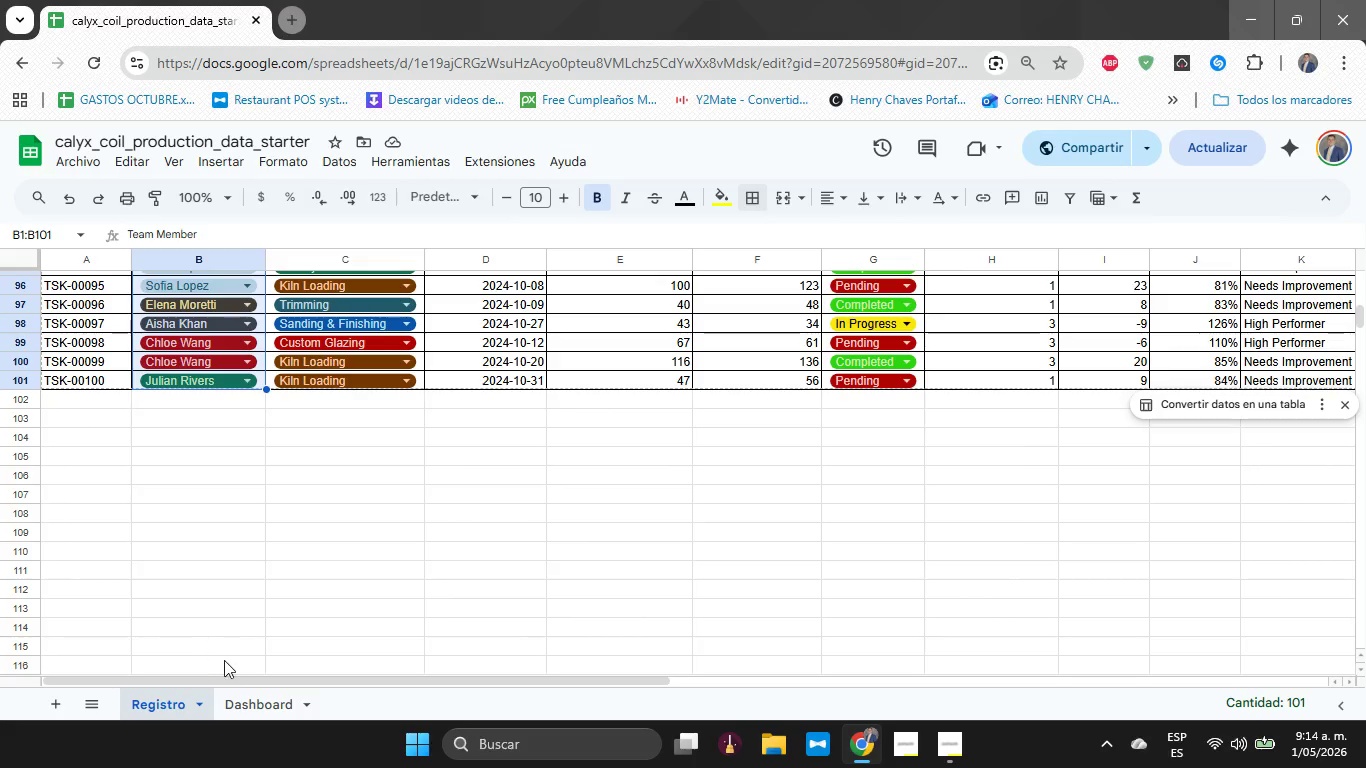 
scroll: coordinate [310, 640], scroll_direction: up, amount: 26.0
 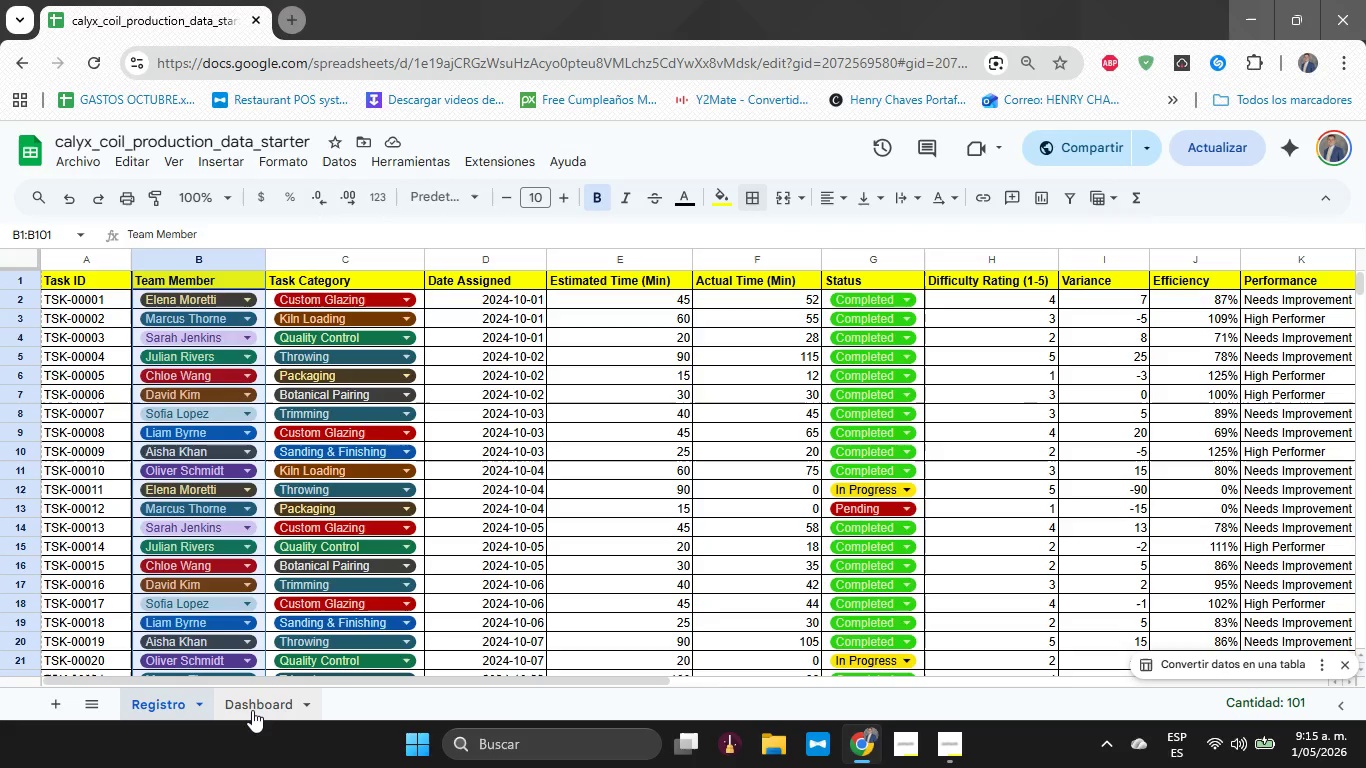 
left_click([252, 710])
 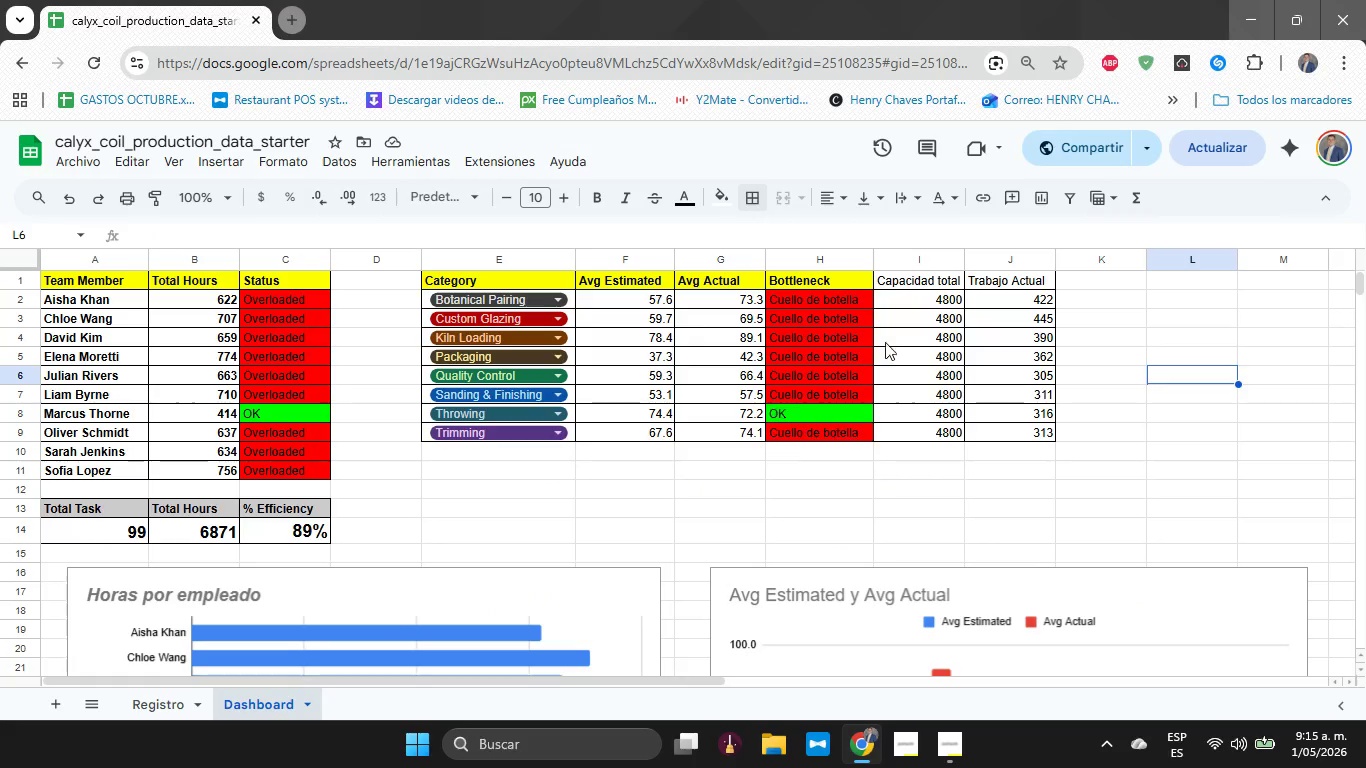 
left_click([945, 307])
 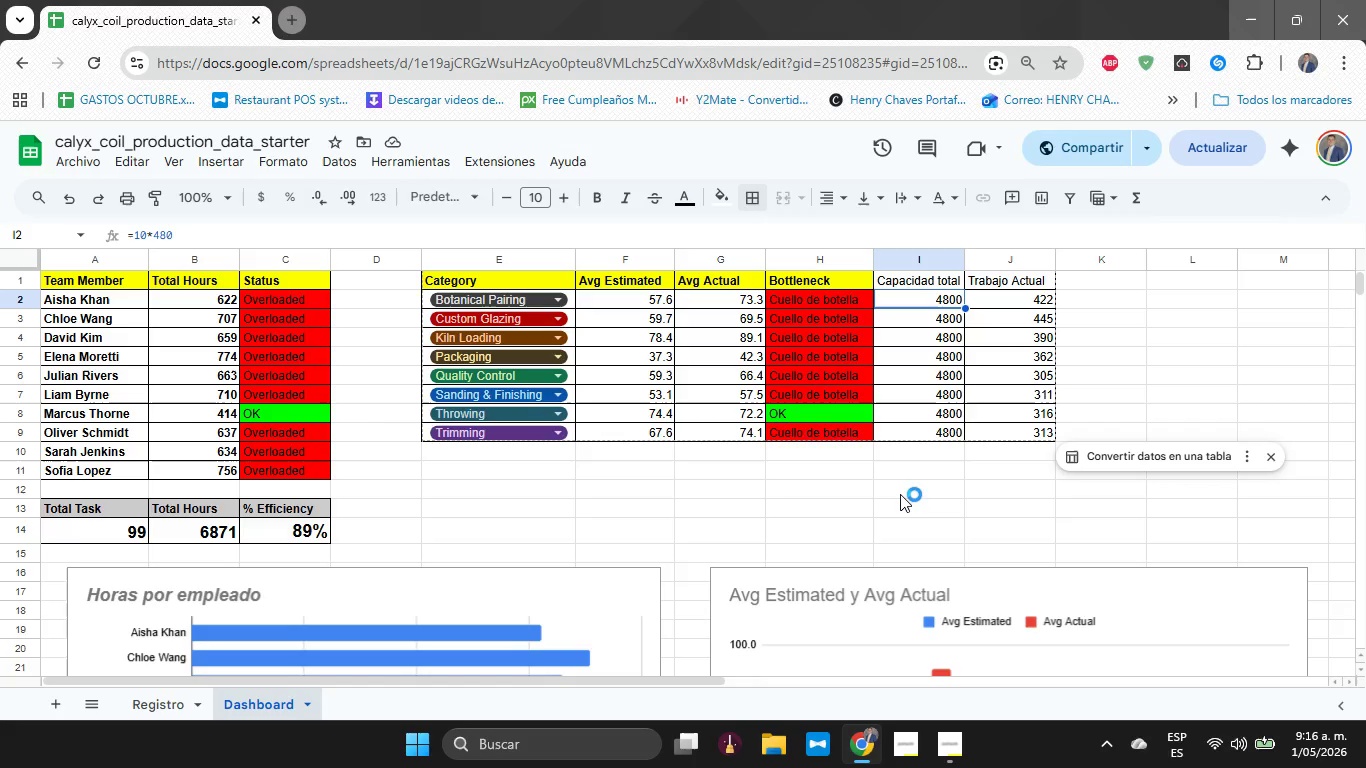 
wait(65.25)
 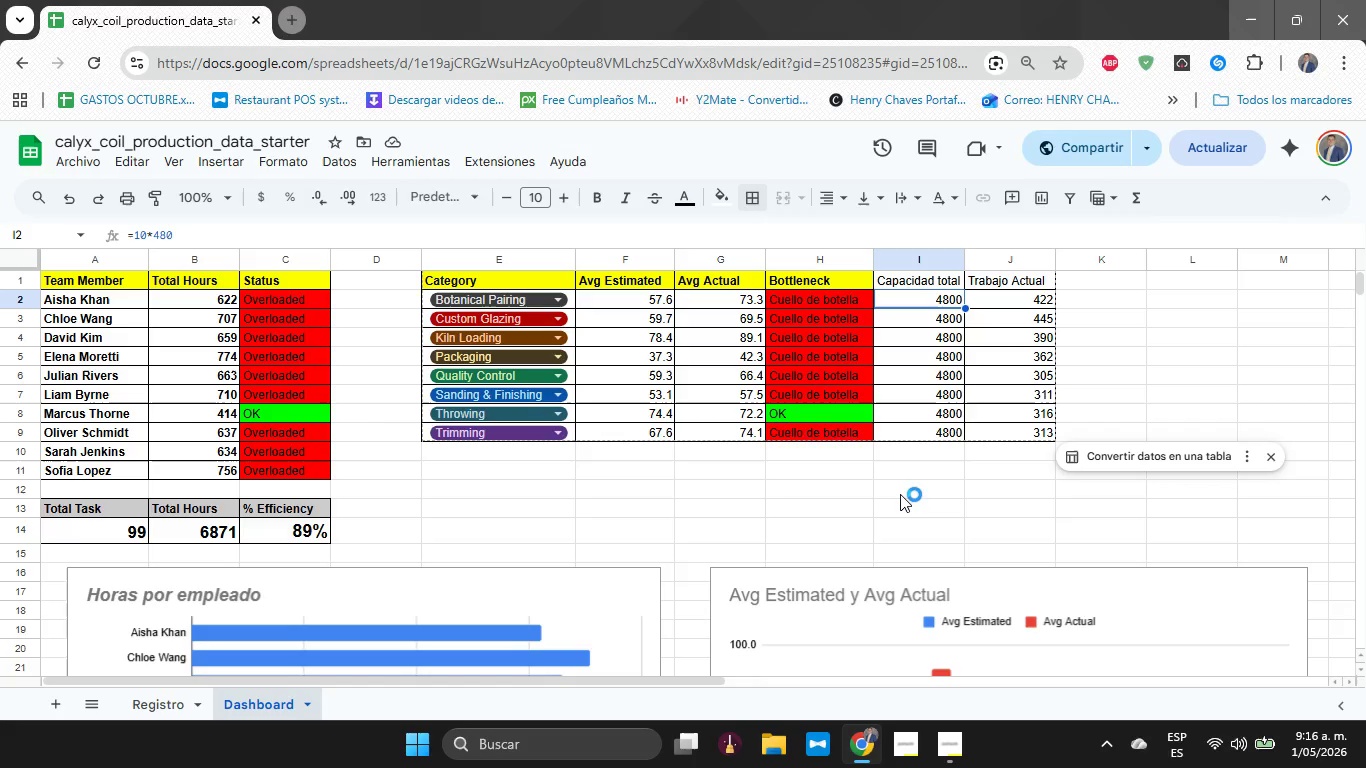 
left_click_drag(start_coordinate=[921, 283], to_coordinate=[991, 283])
 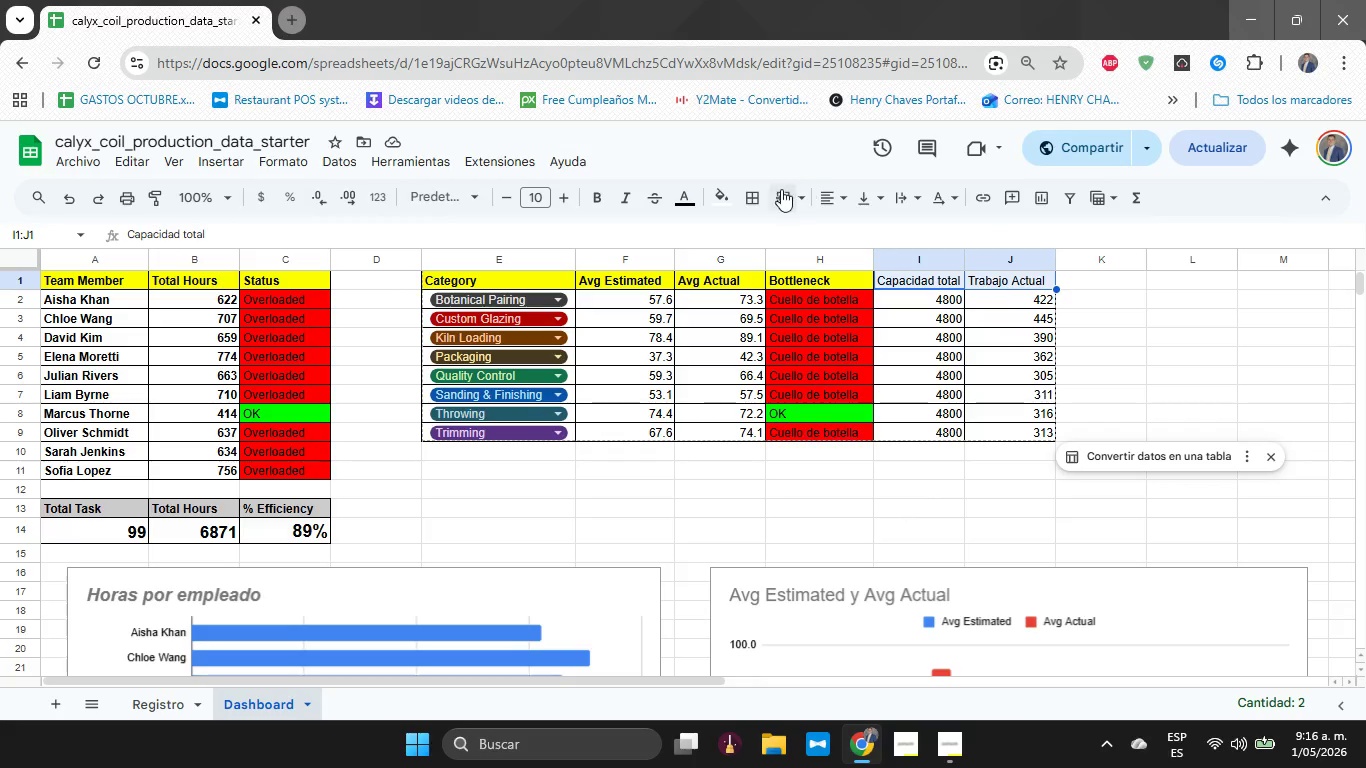 
left_click([756, 191])
 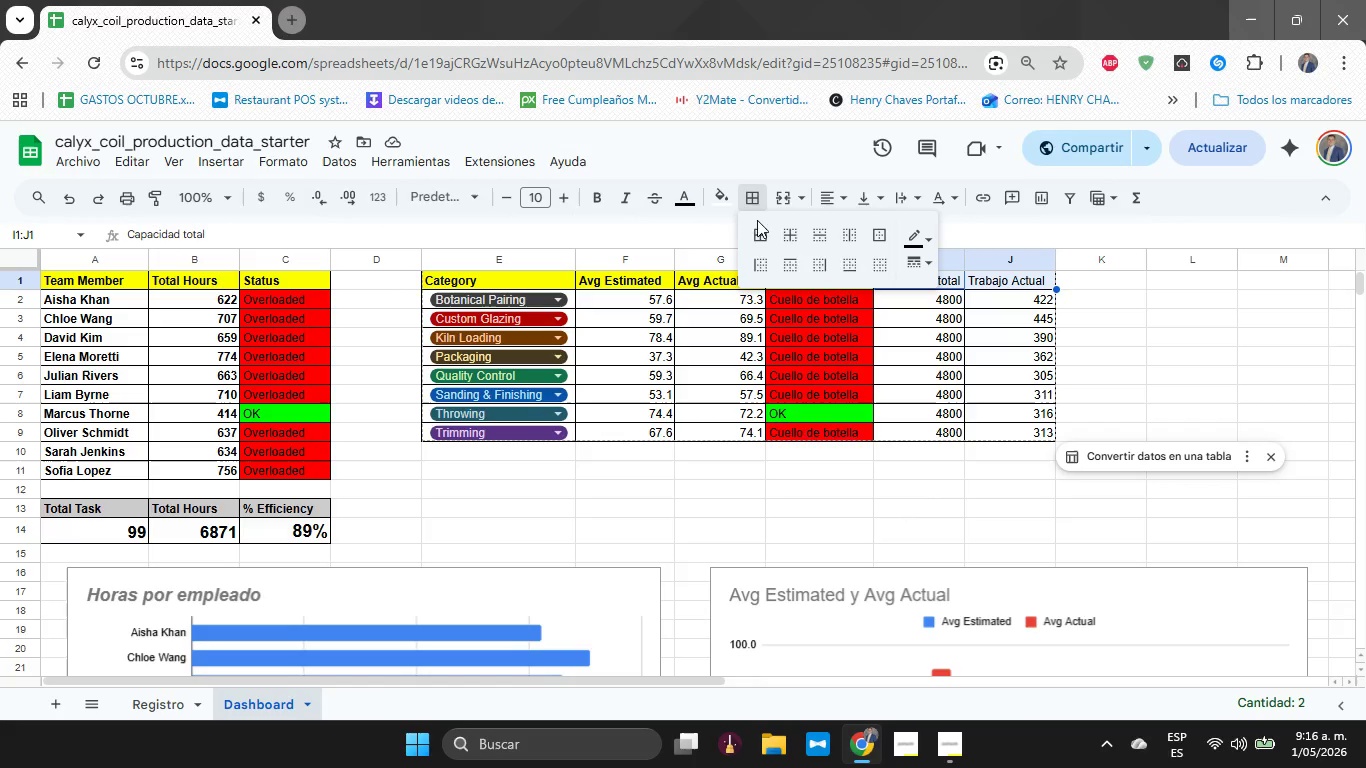 
left_click([757, 223])
 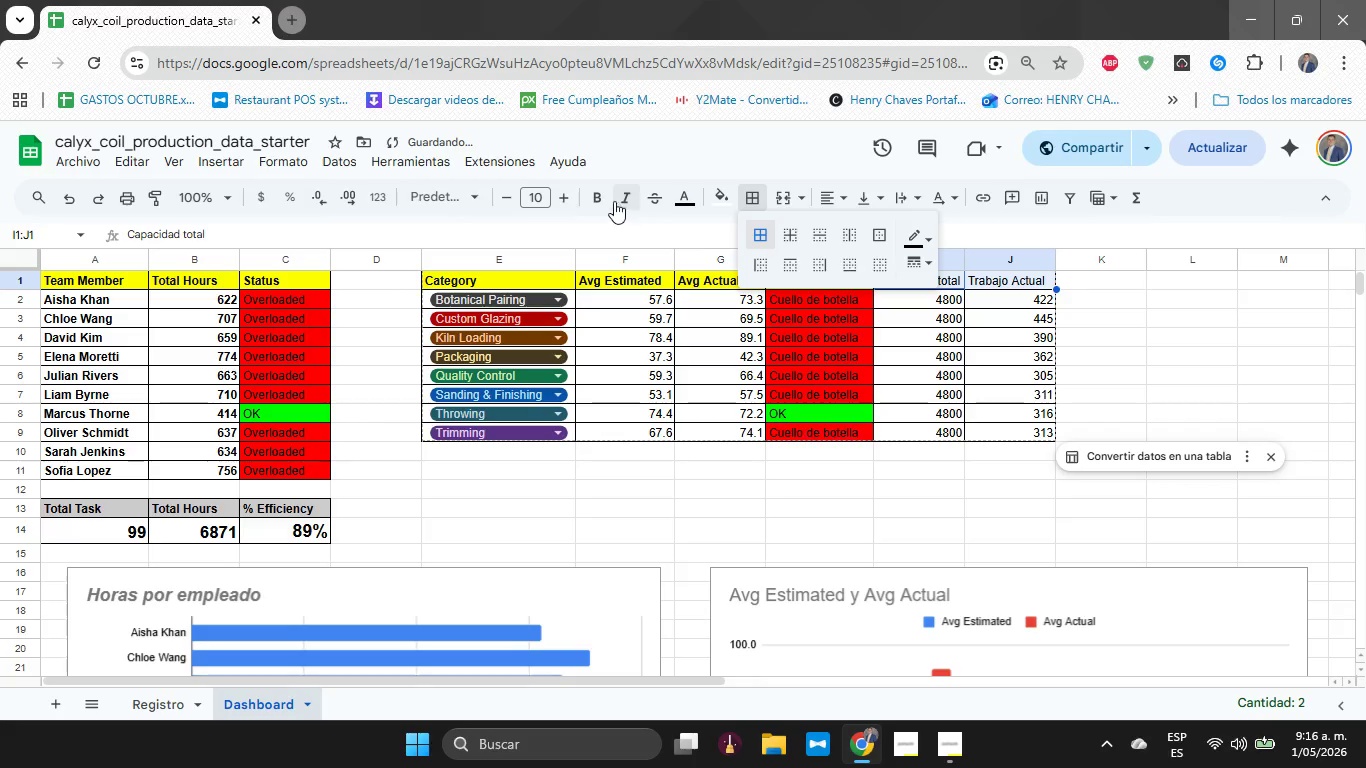 
left_click([591, 201])
 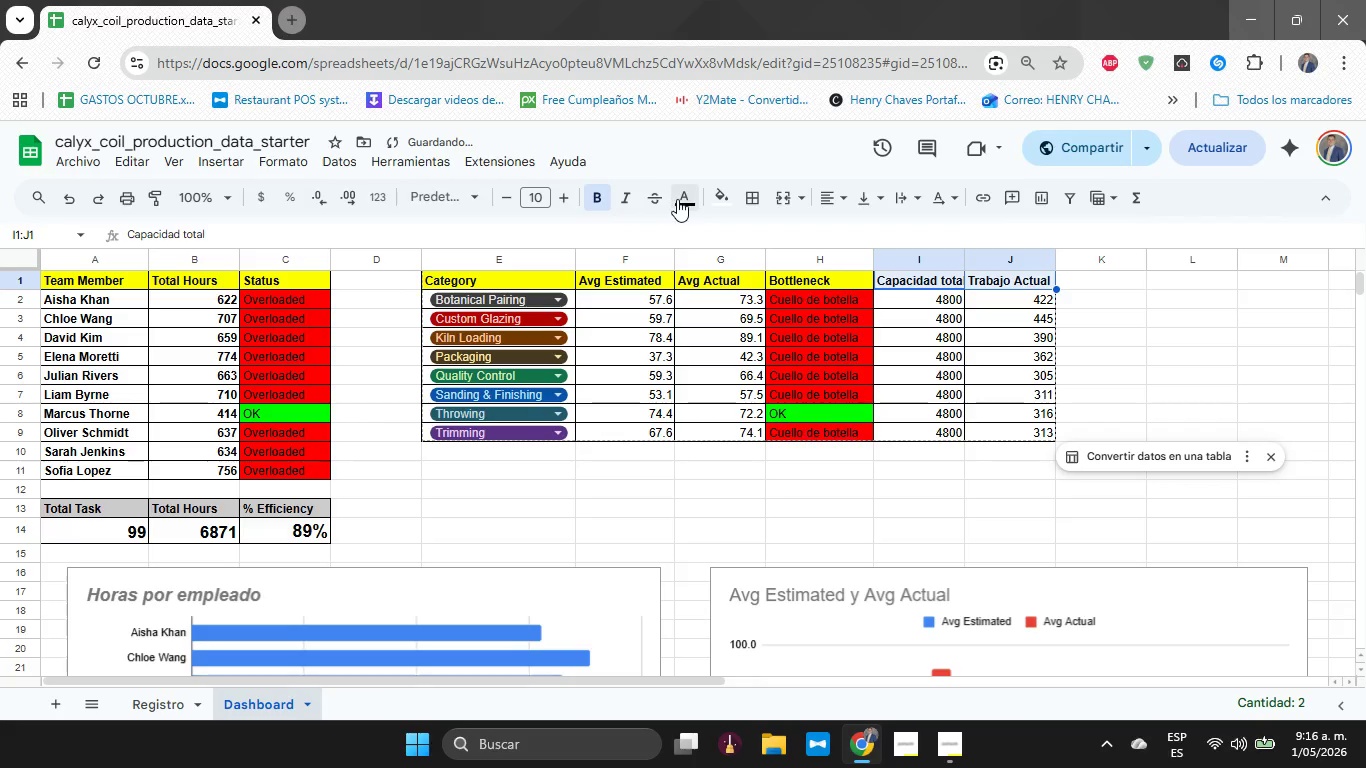 
left_click([720, 199])
 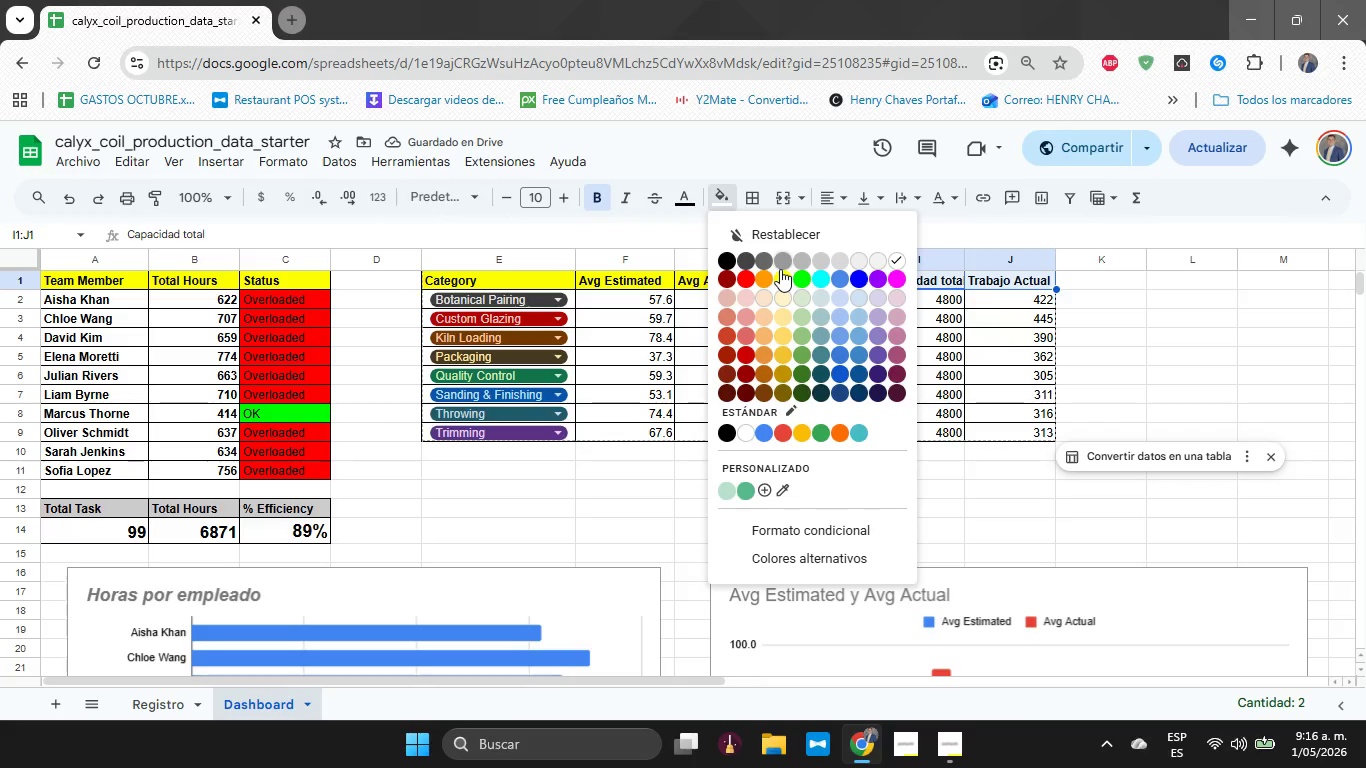 
left_click([780, 269])
 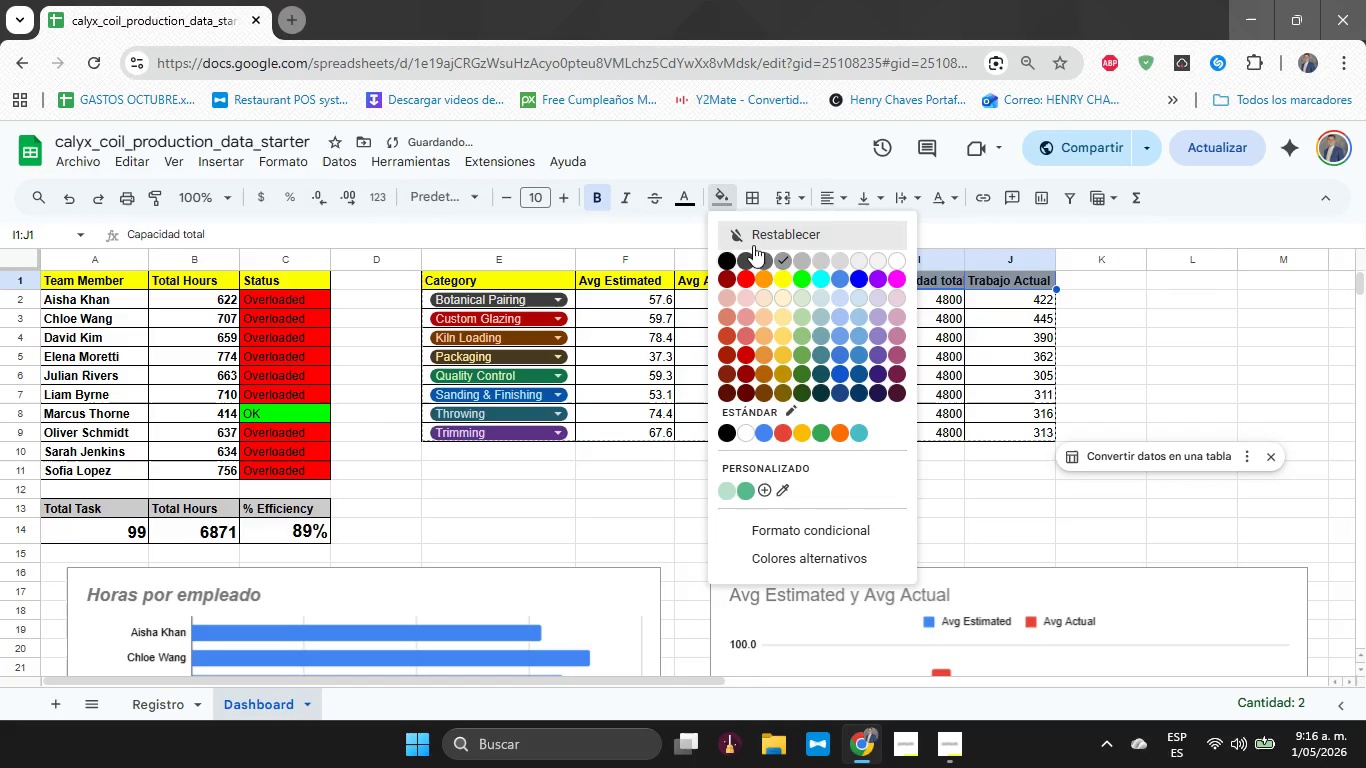 
left_click([778, 273])
 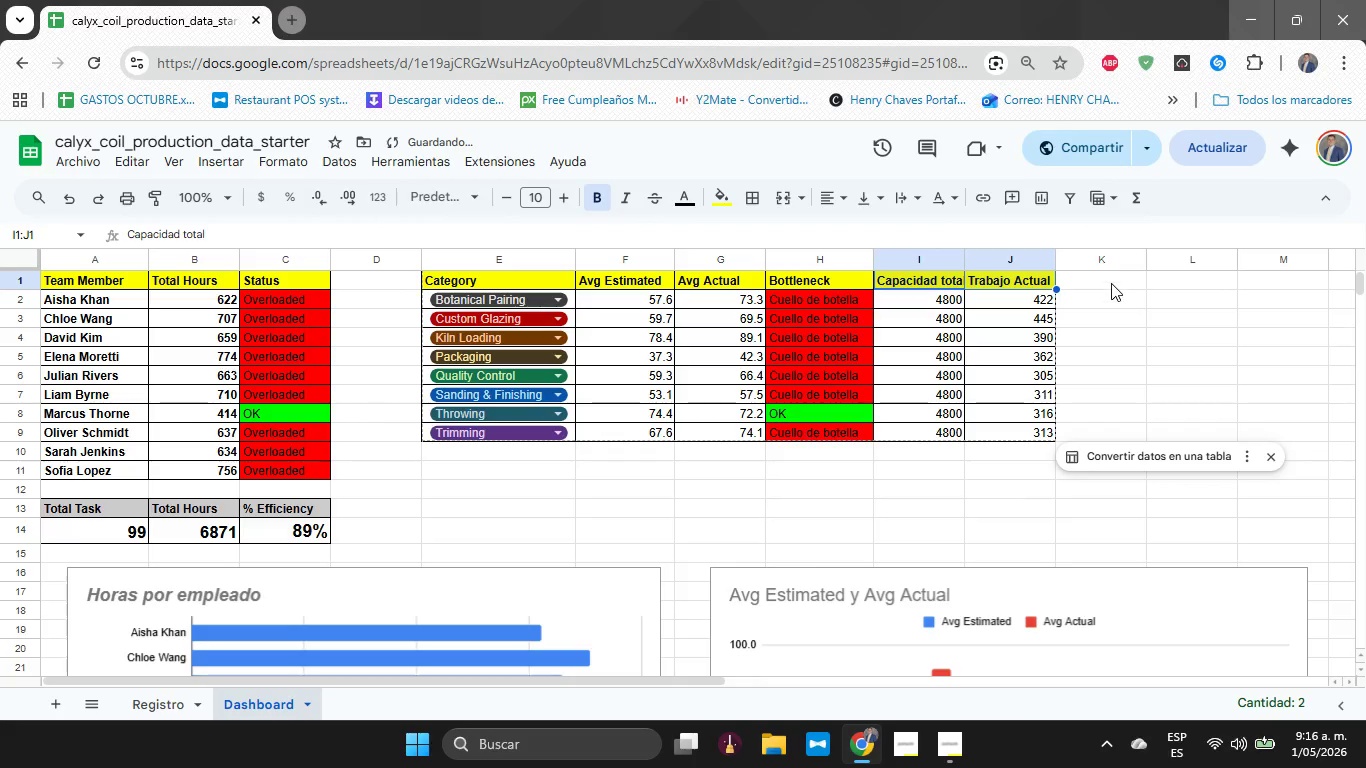 
left_click_drag(start_coordinate=[1111, 282], to_coordinate=[1092, 427])
 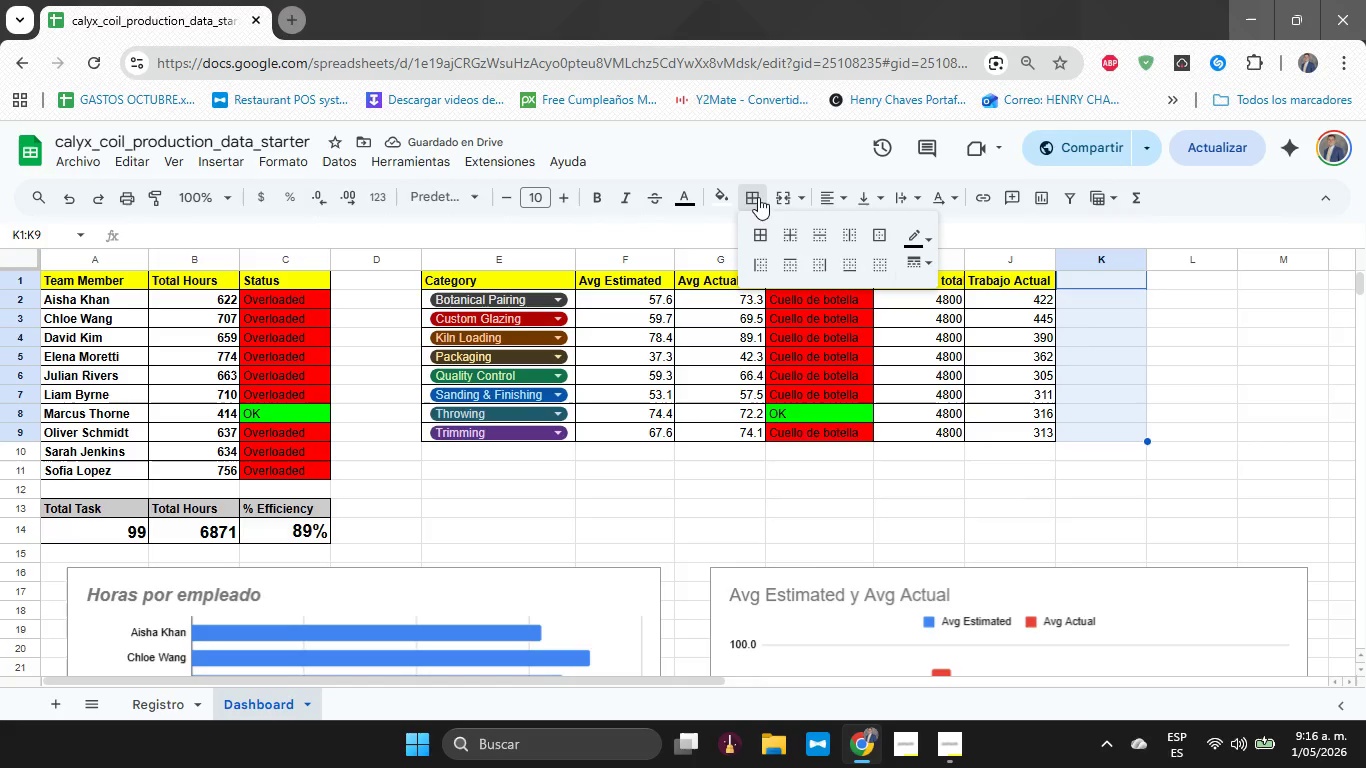 
double_click([759, 235])
 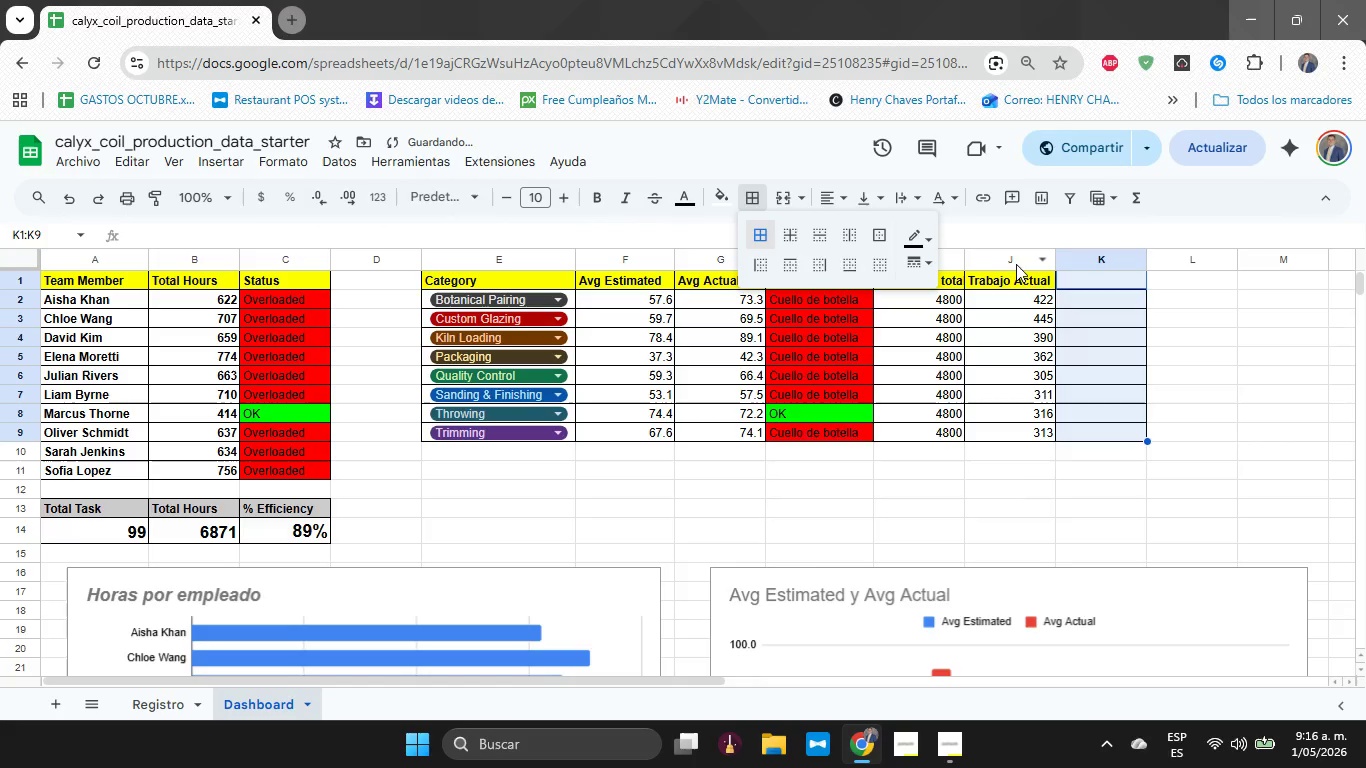 
left_click([1068, 279])
 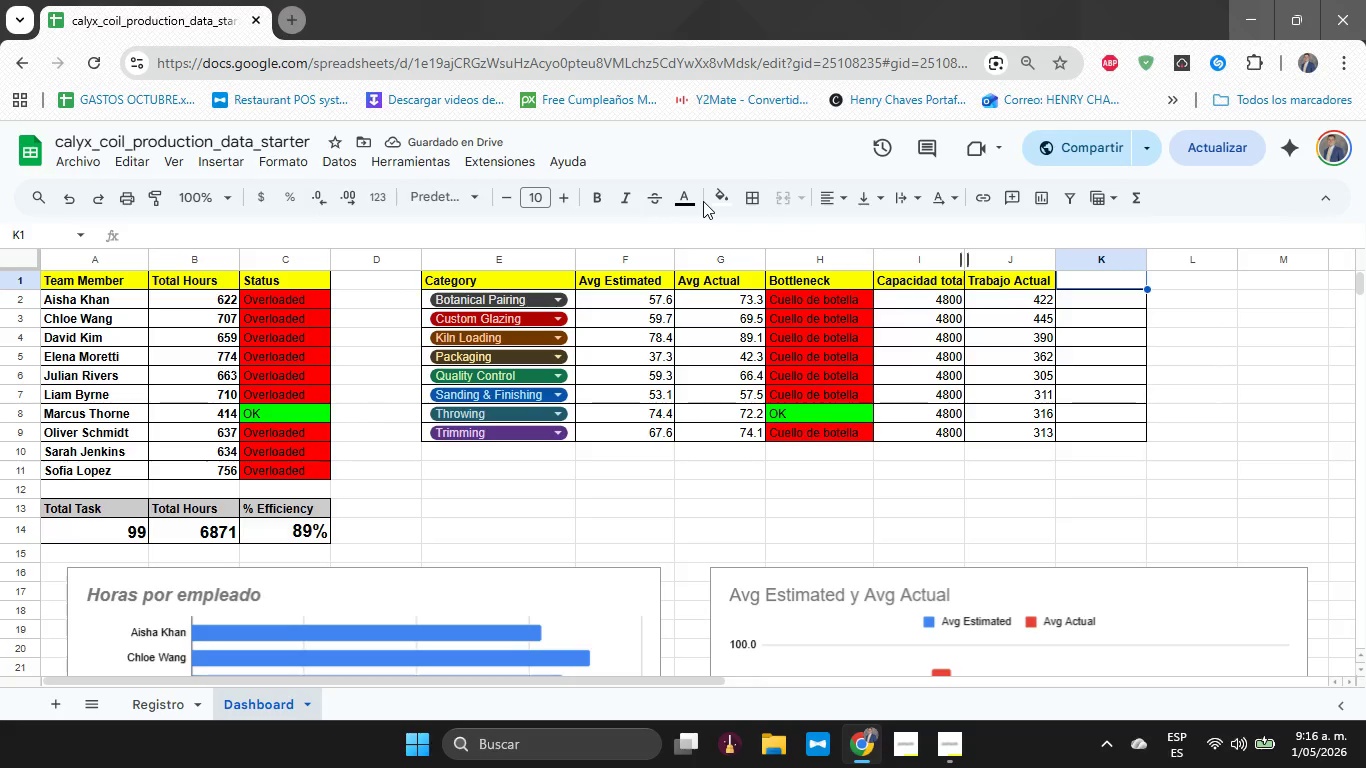 
double_click([713, 198])
 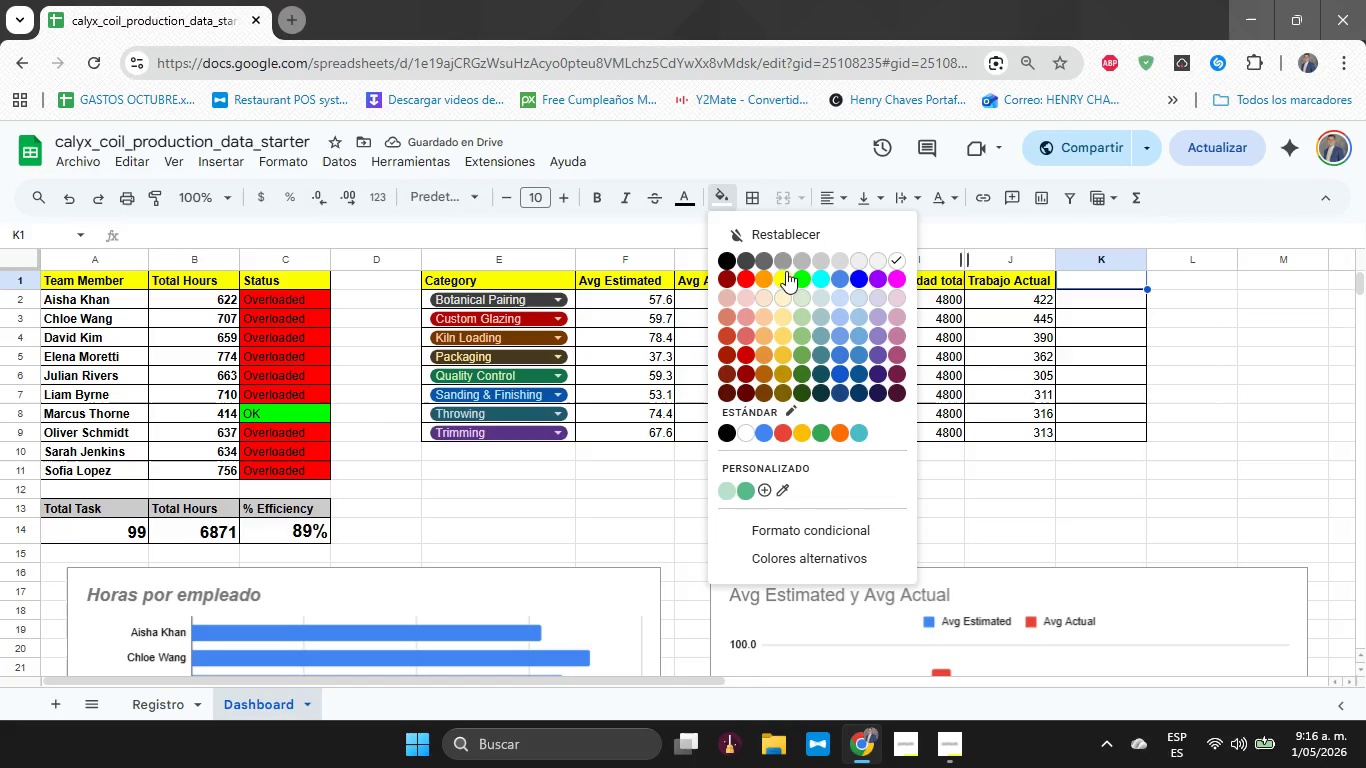 
left_click([784, 274])
 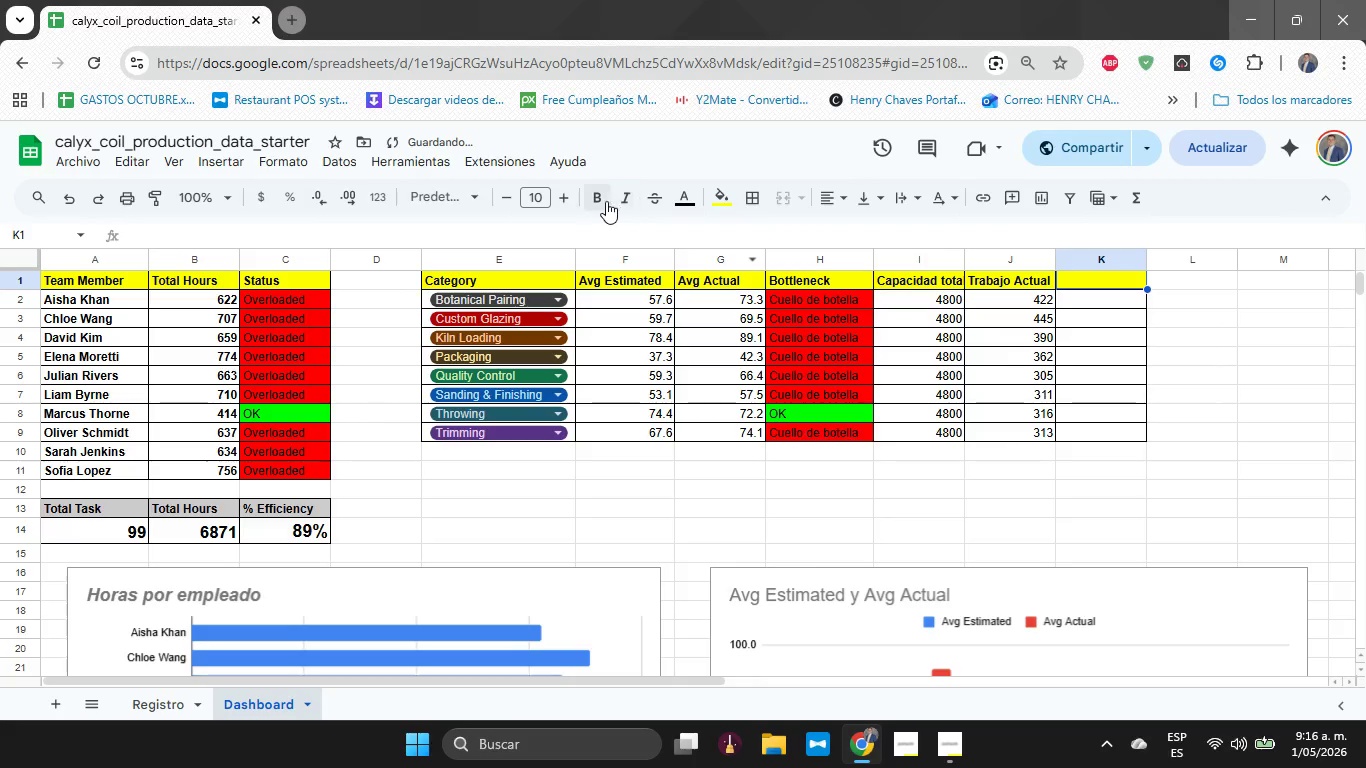 
left_click([604, 201])
 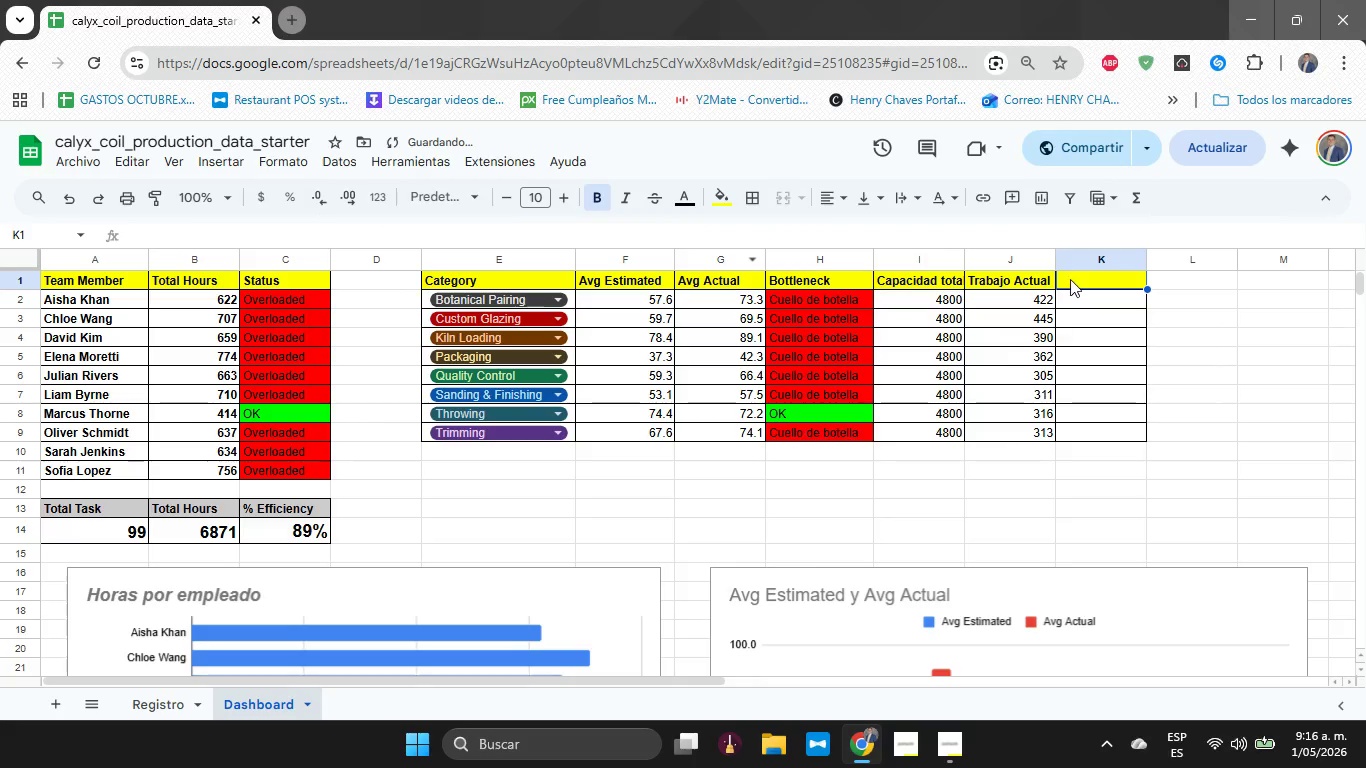 
left_click([1073, 274])
 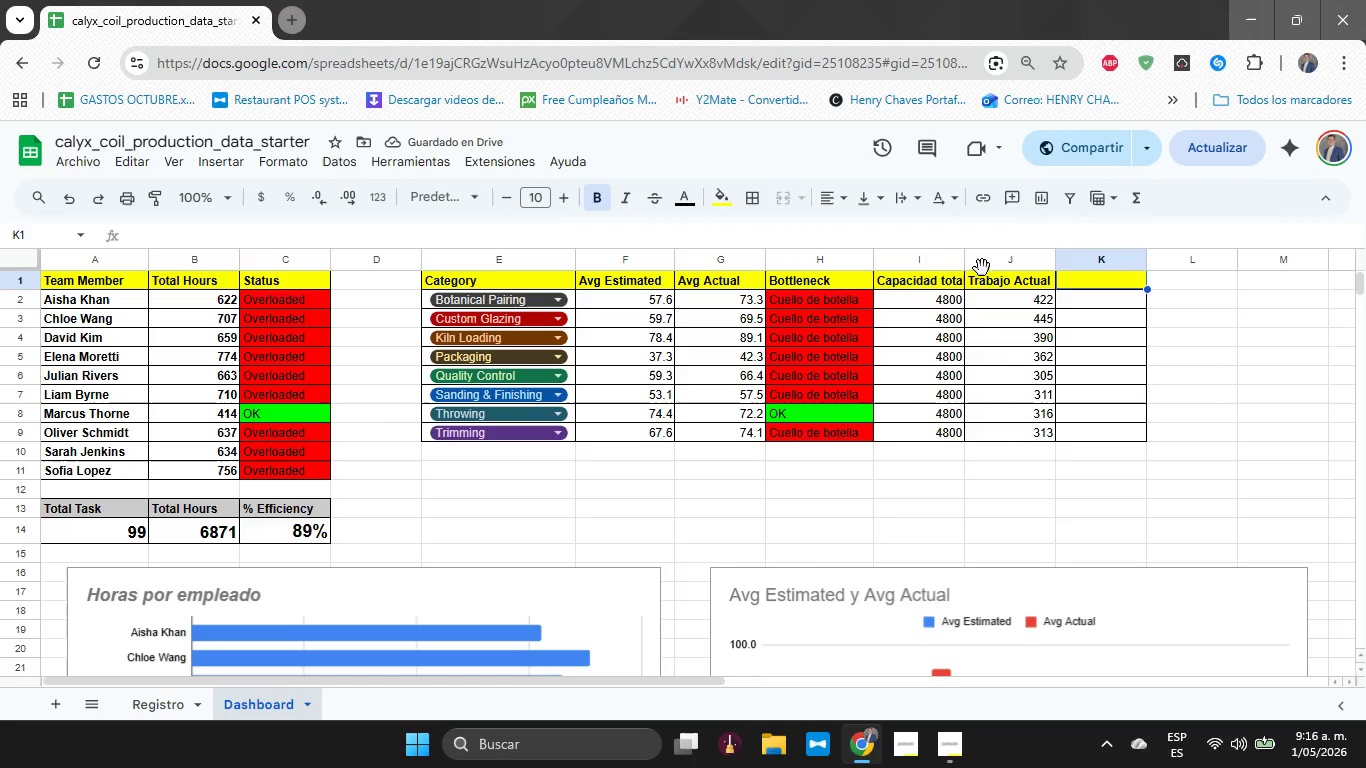 
left_click_drag(start_coordinate=[959, 255], to_coordinate=[970, 258])
 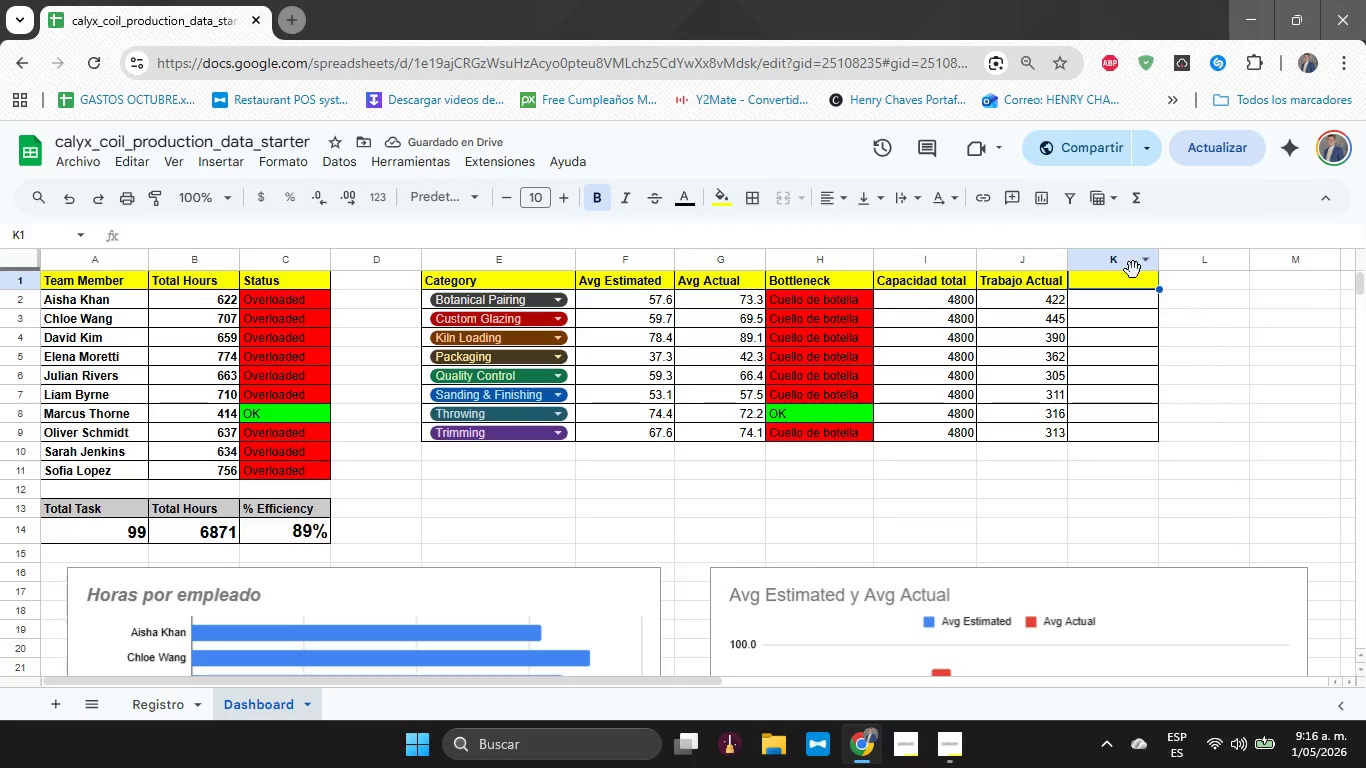 
left_click([1127, 279])
 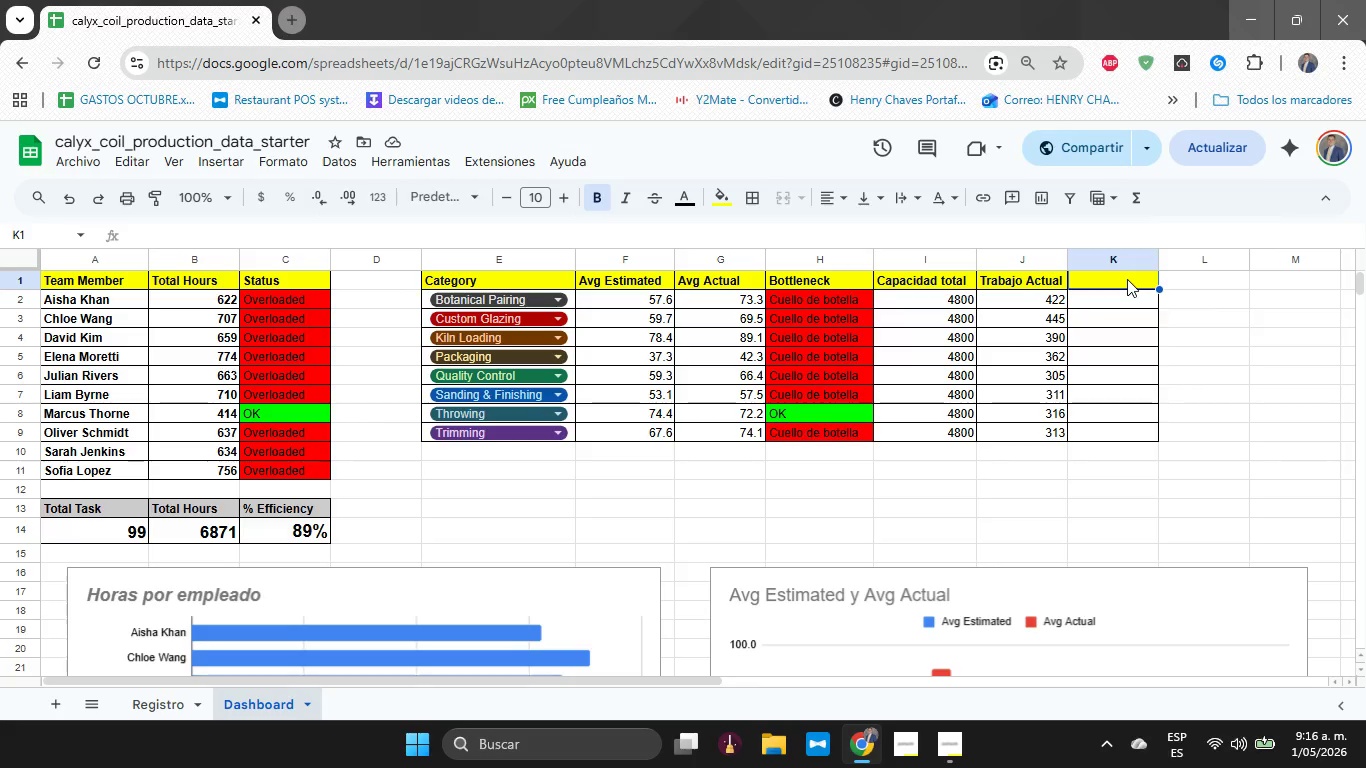 
wait(7.22)
 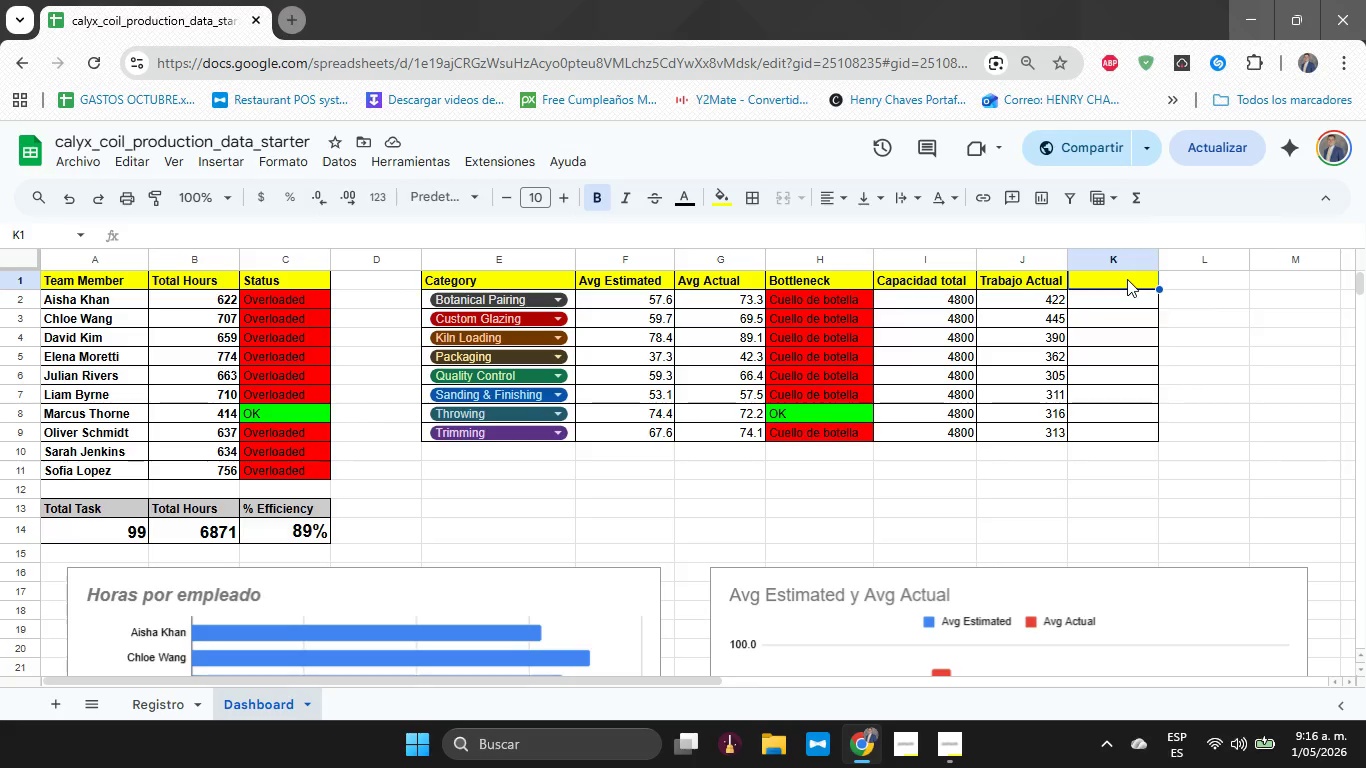 
left_click([1041, 291])
 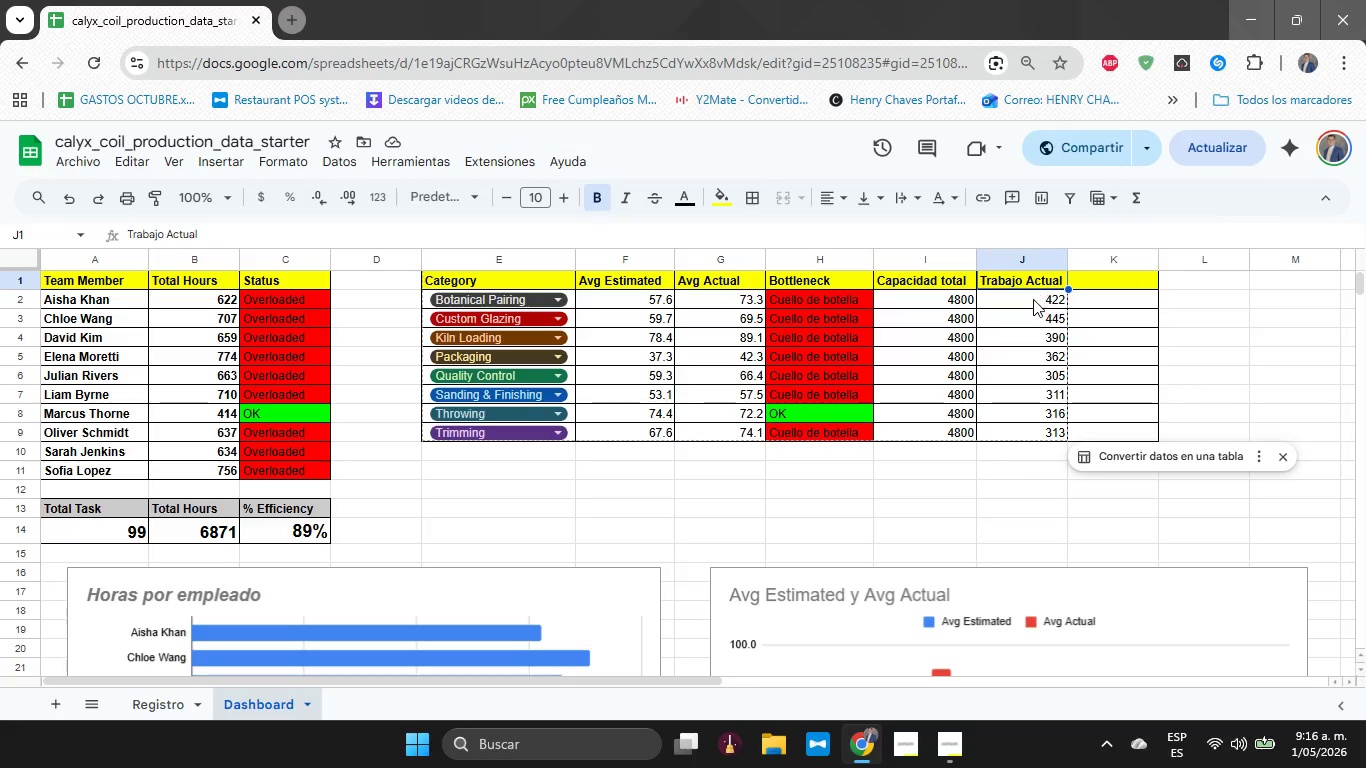 
left_click([1032, 300])
 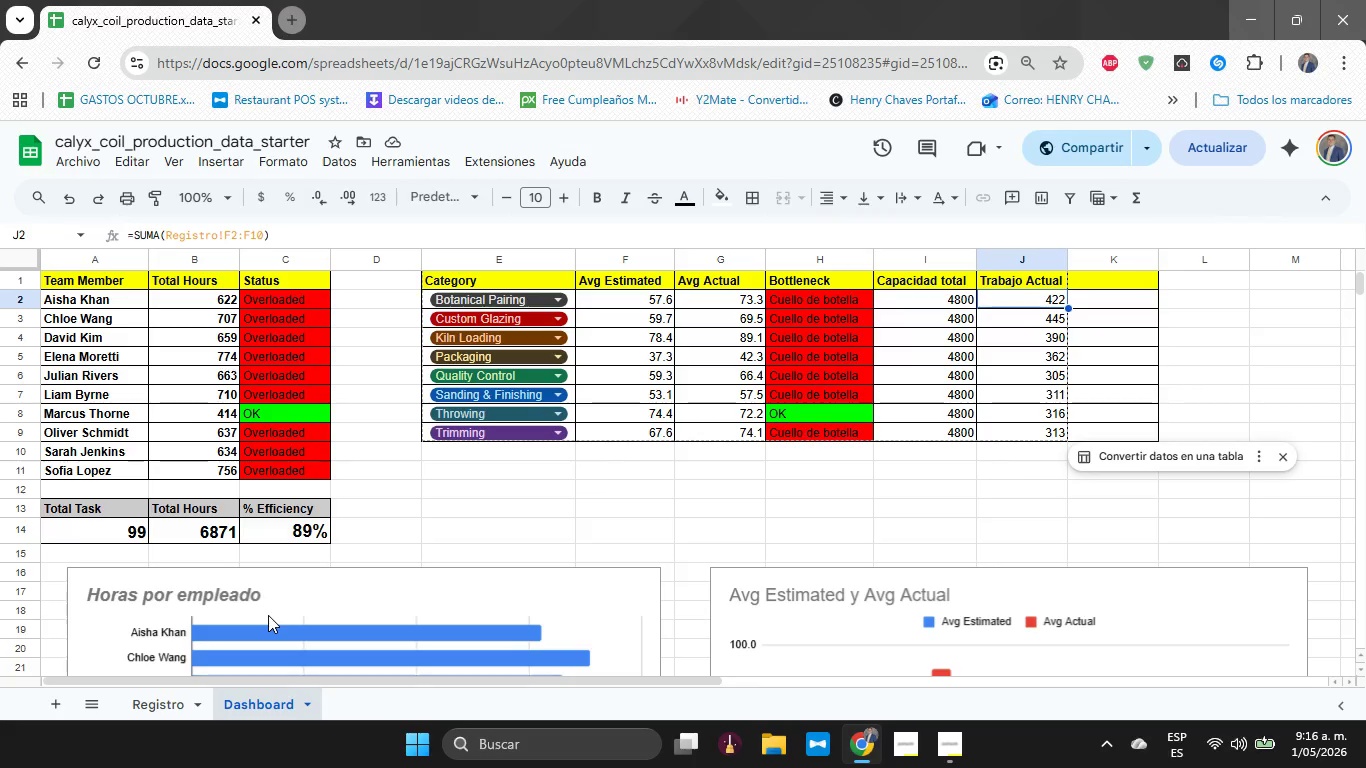 
wait(8.5)
 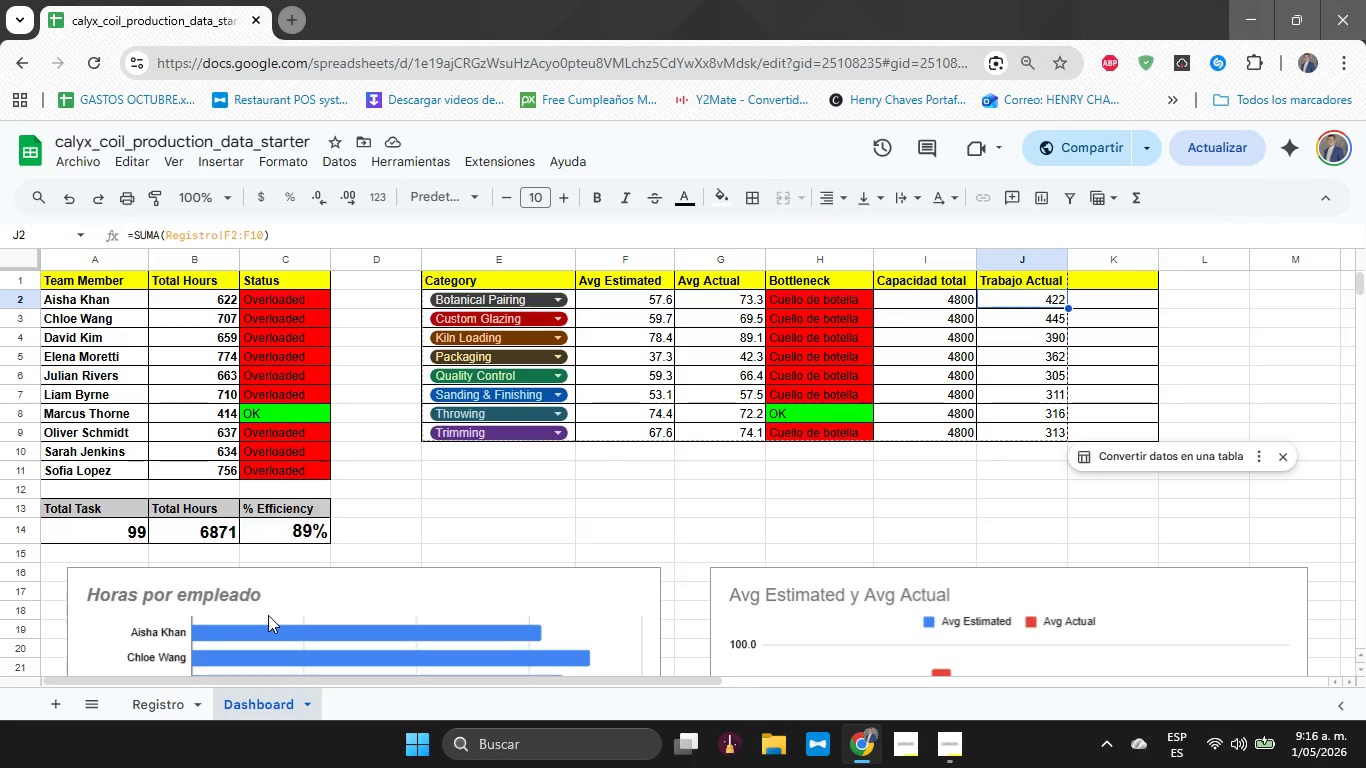 
double_click([293, 236])
 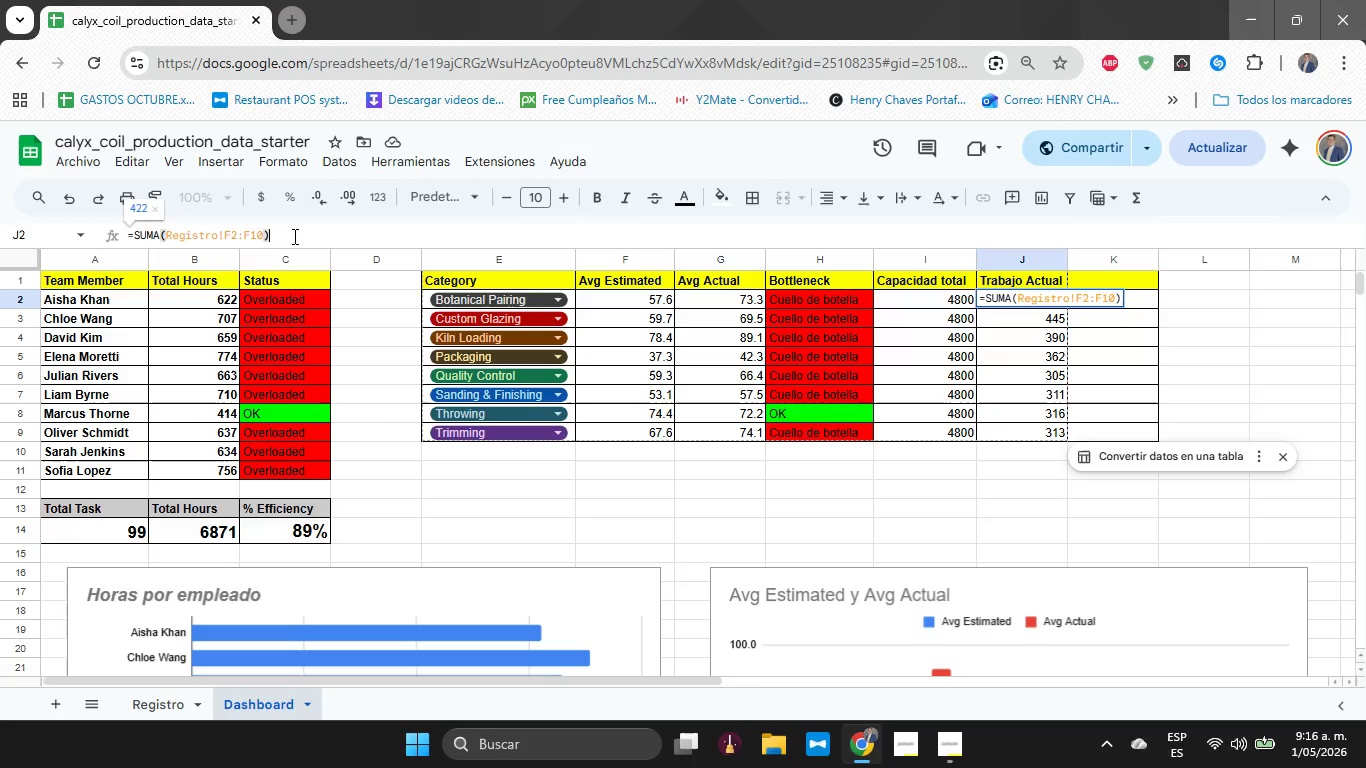 
triple_click([293, 236])
 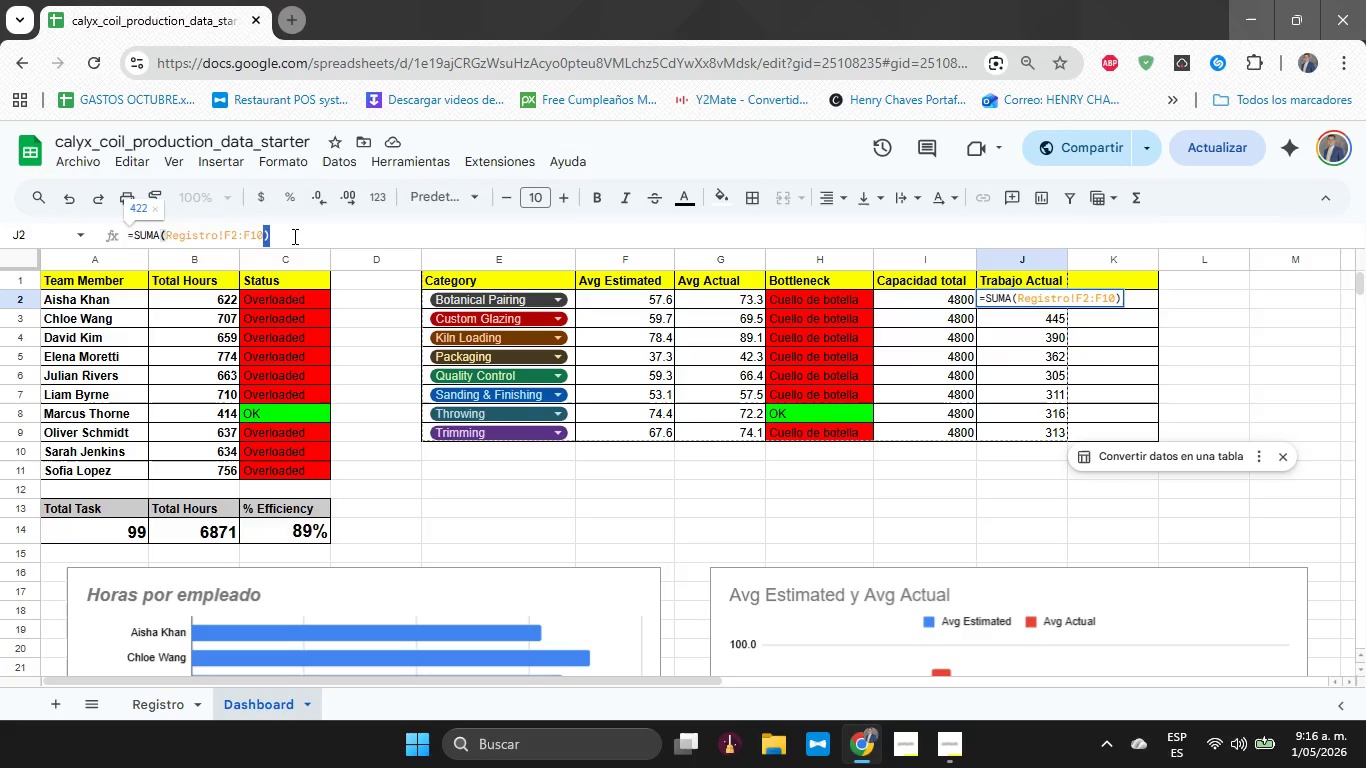 
triple_click([293, 236])
 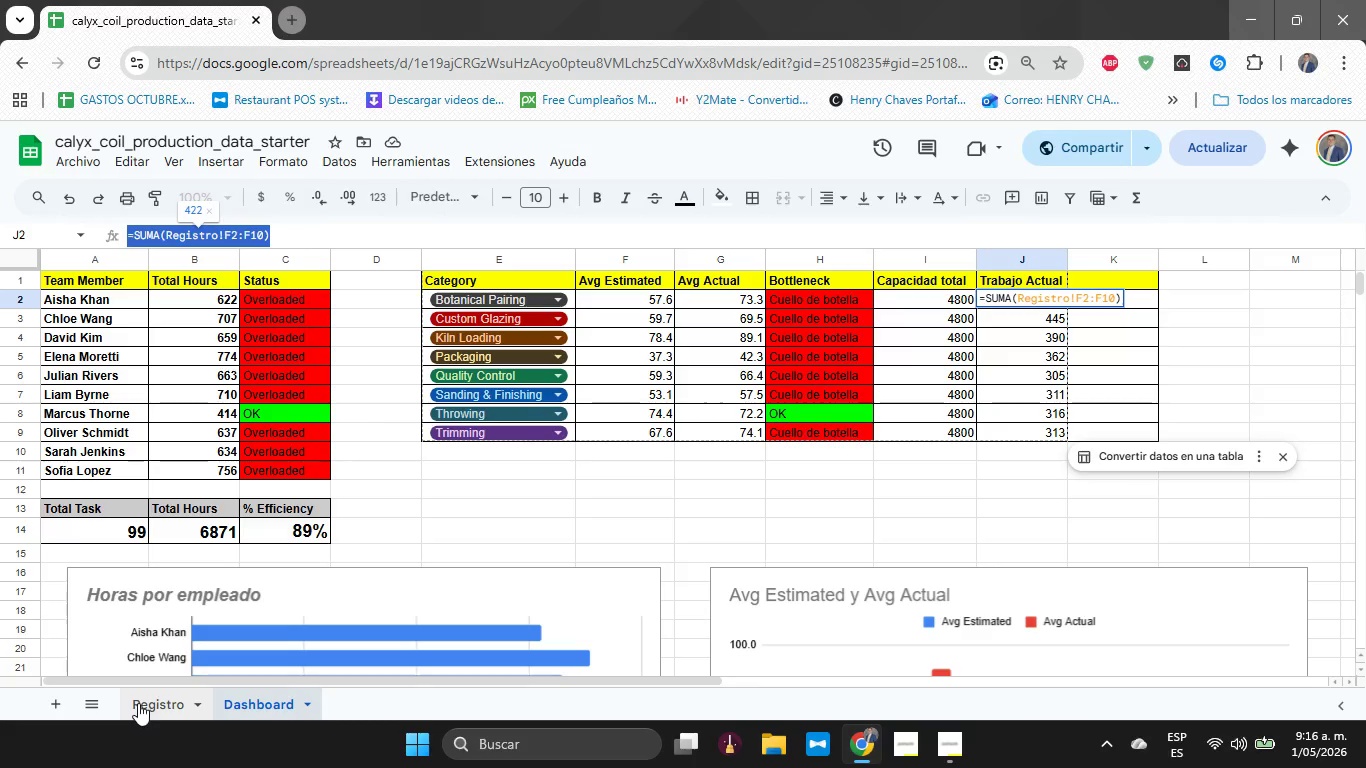 
left_click([138, 703])
 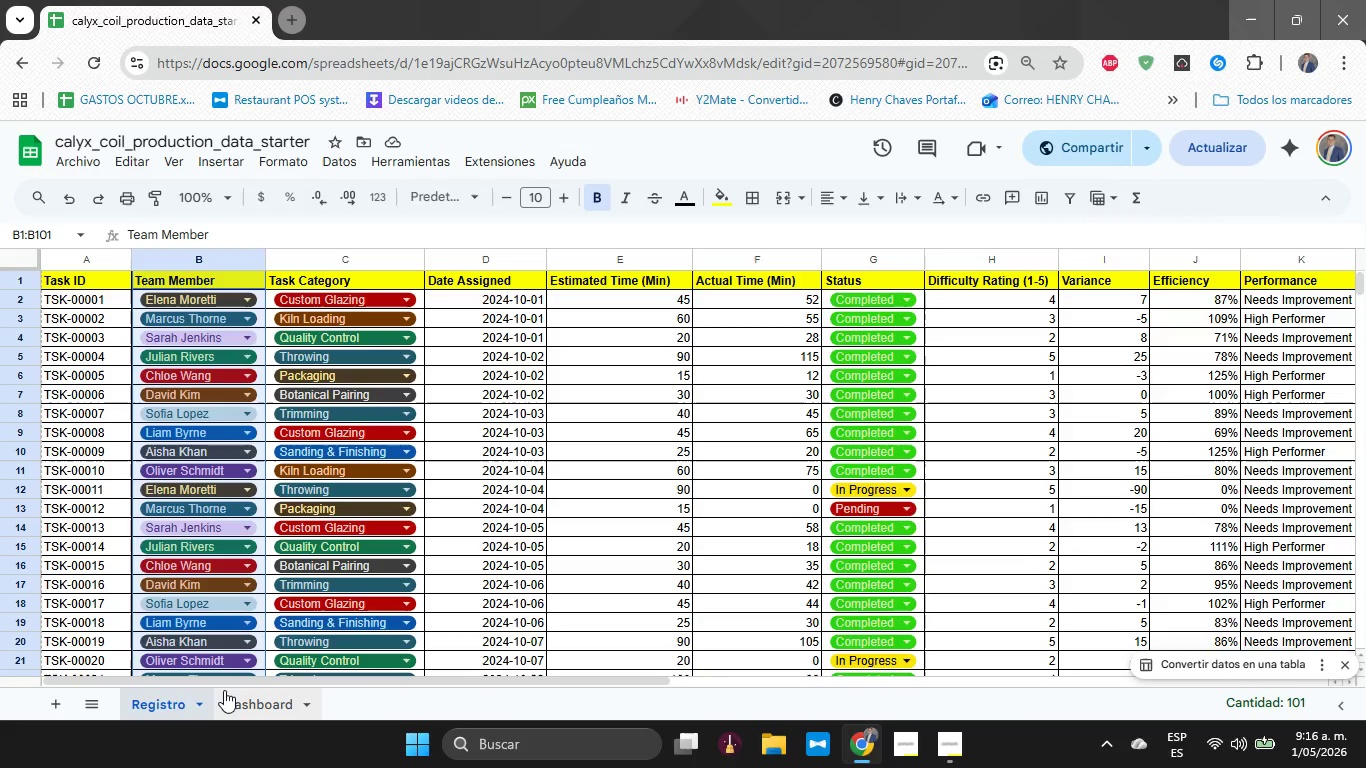 
left_click_drag(start_coordinate=[235, 685], to_coordinate=[372, 689])
 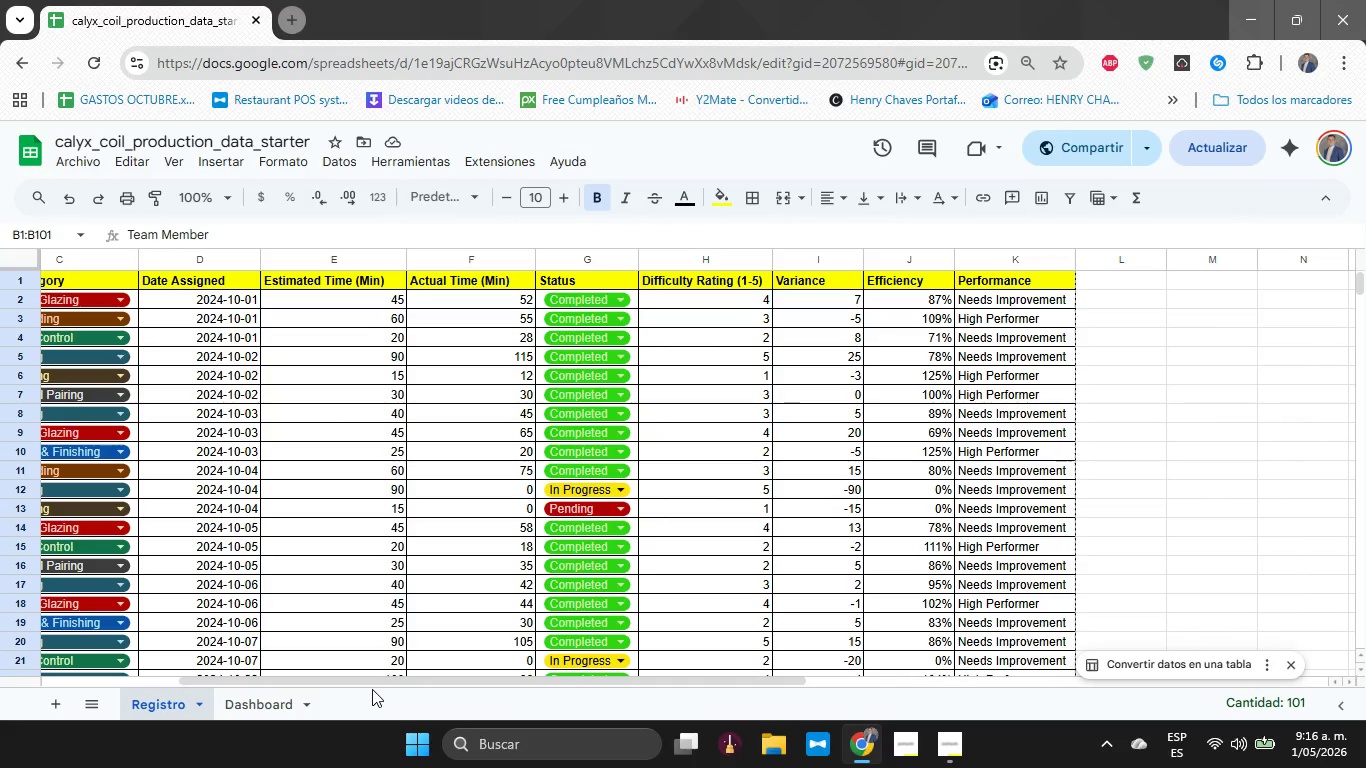 
left_click([372, 689])
 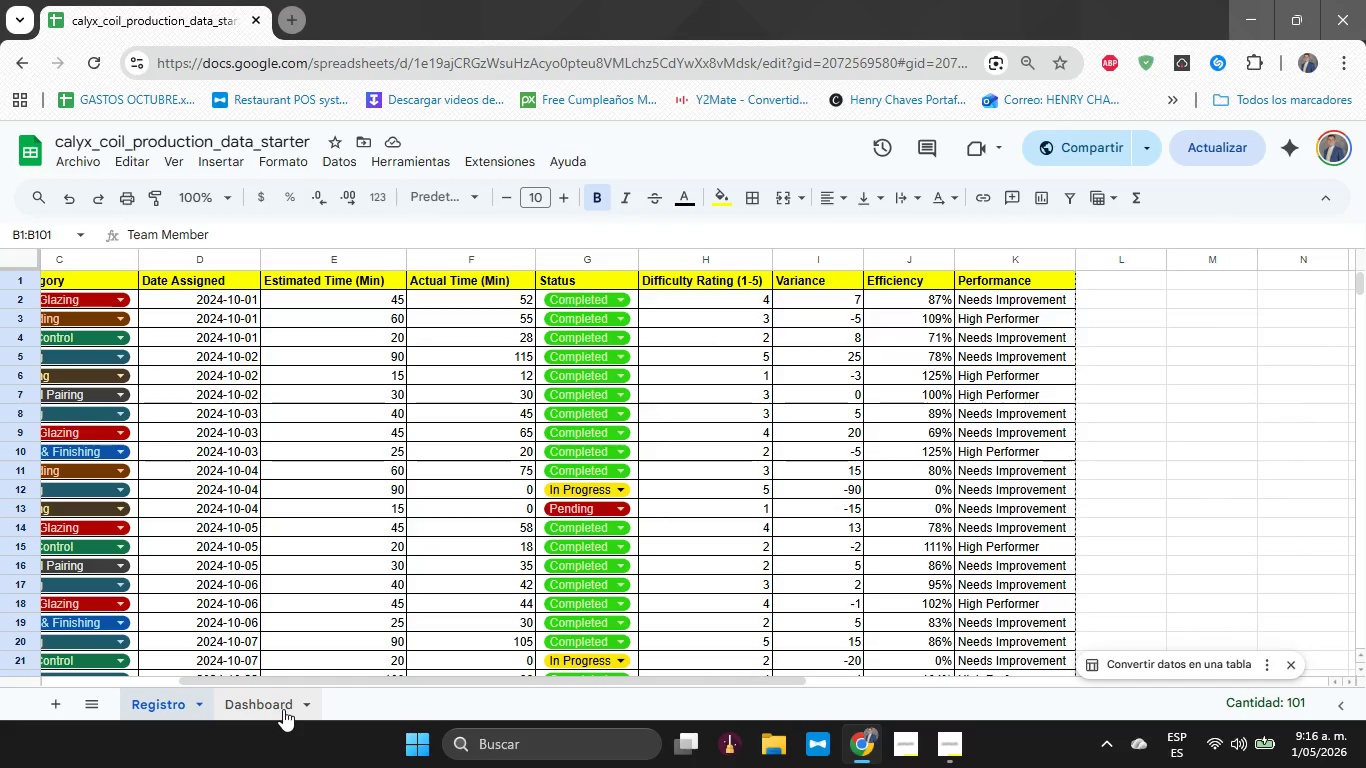 
left_click([283, 709])
 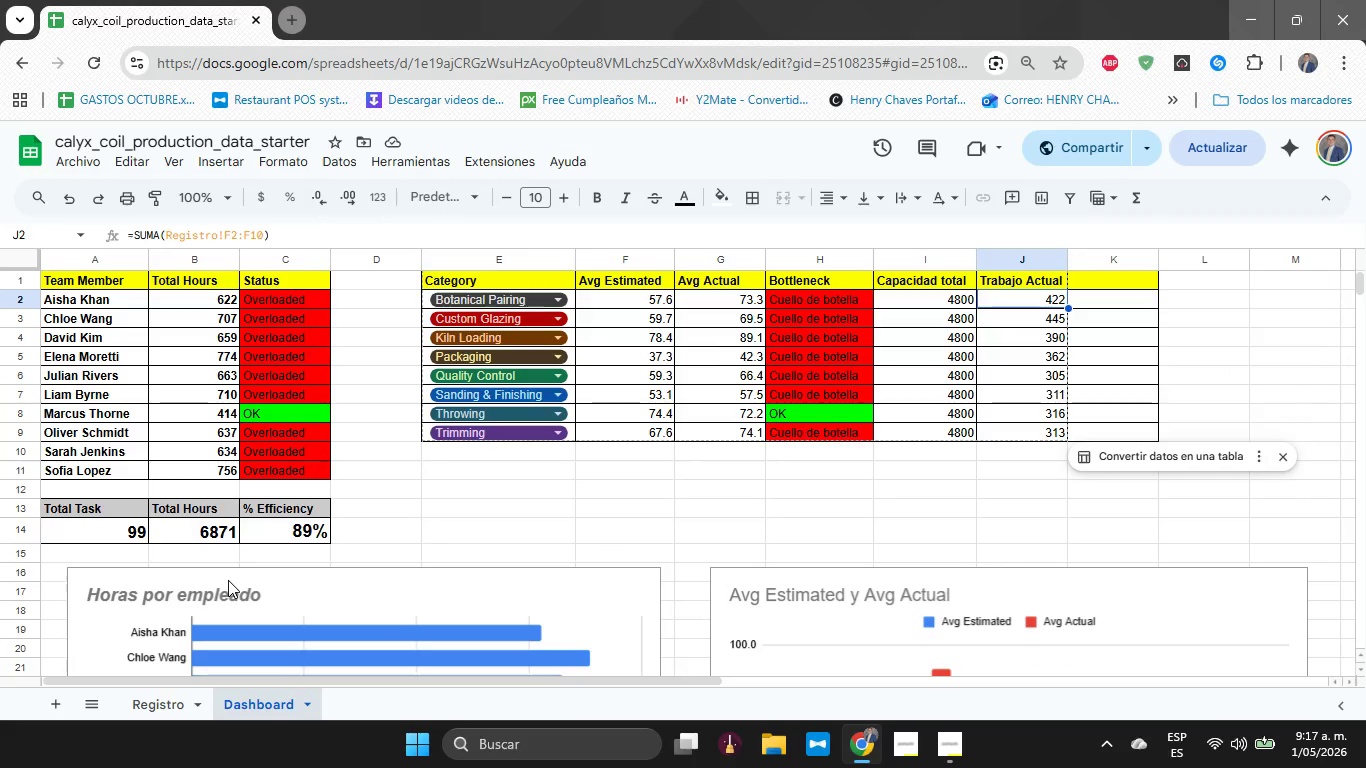 
wait(5.64)
 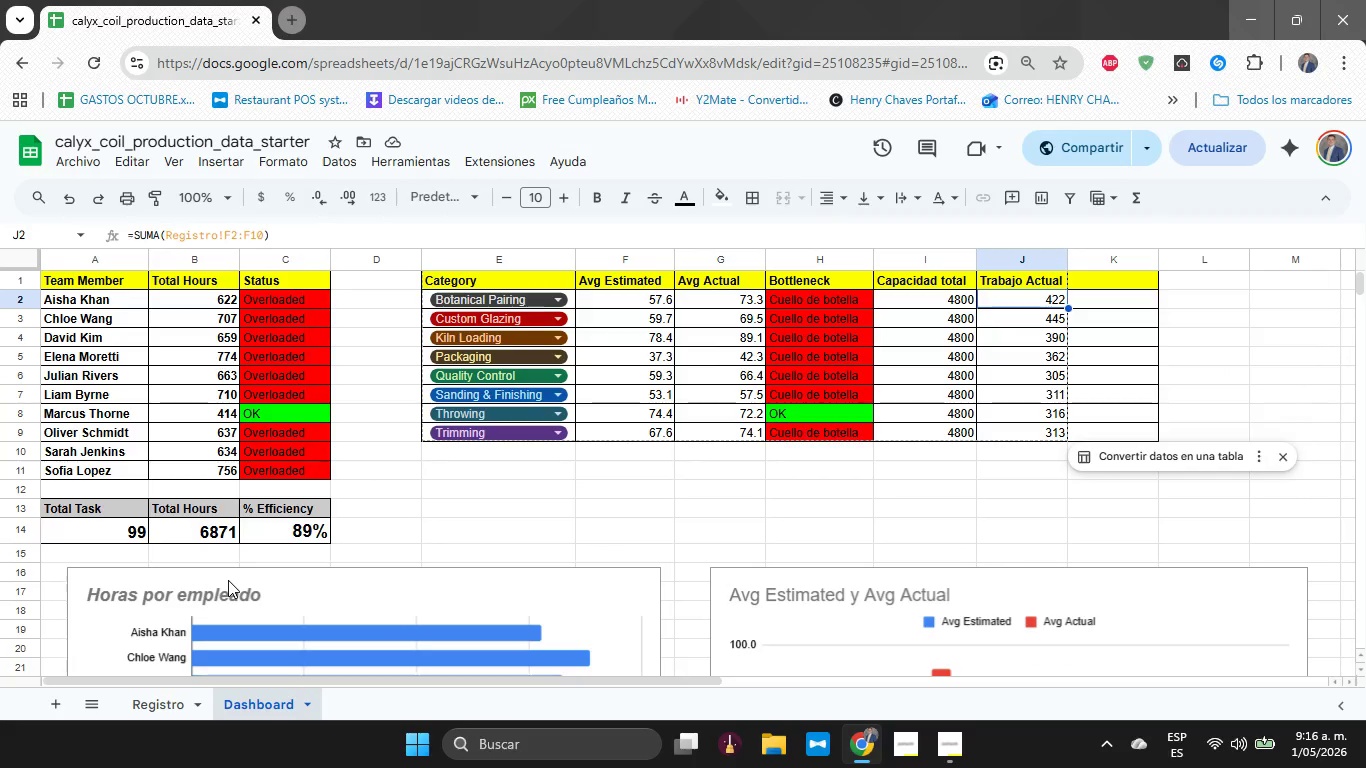 
left_click([177, 304])
 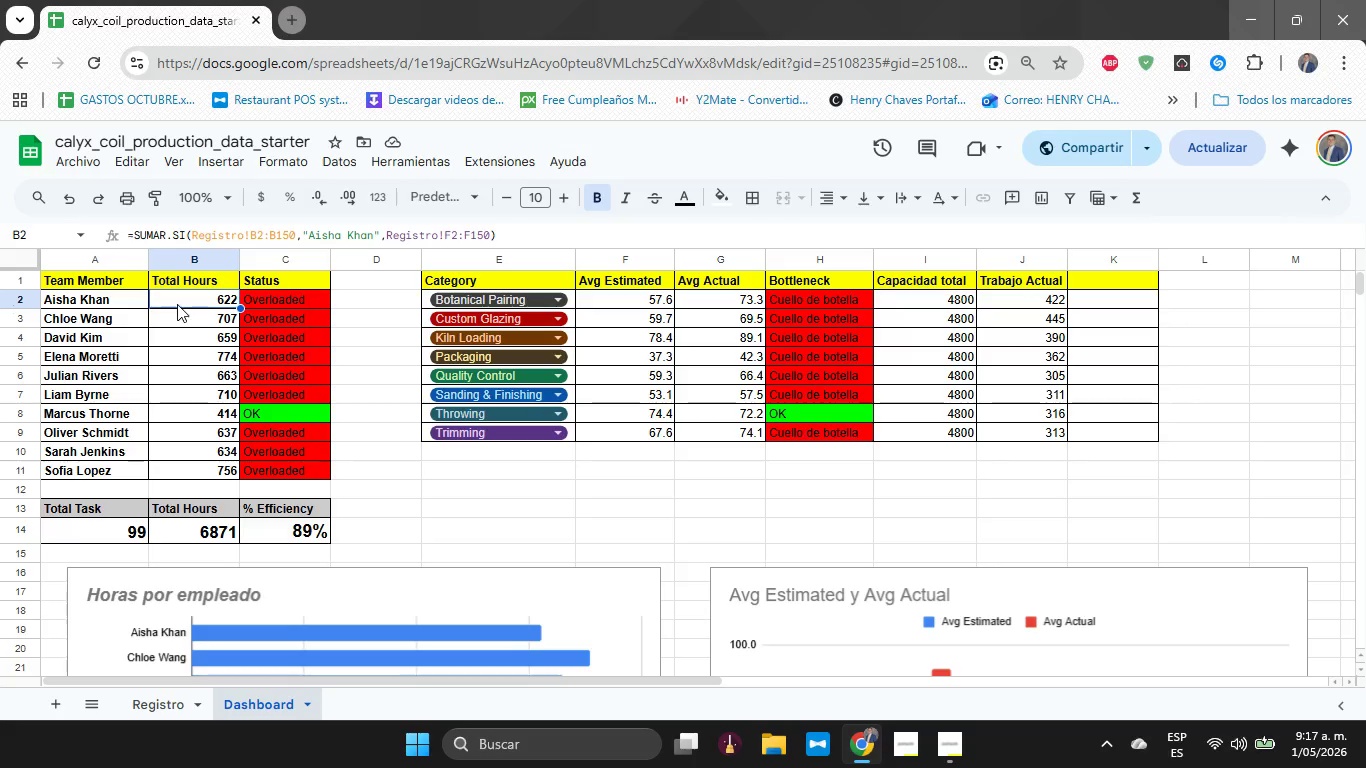 
wait(8.55)
 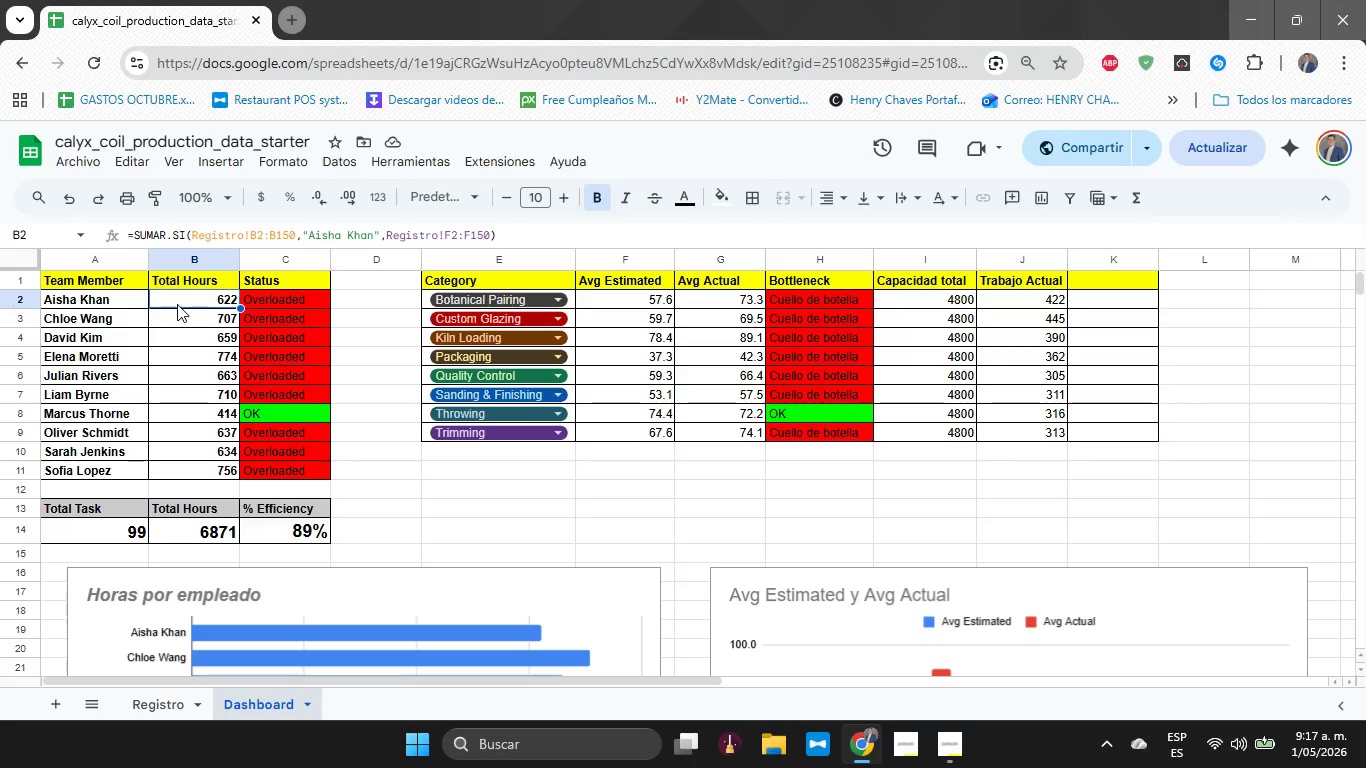 
left_click([1068, 305])
 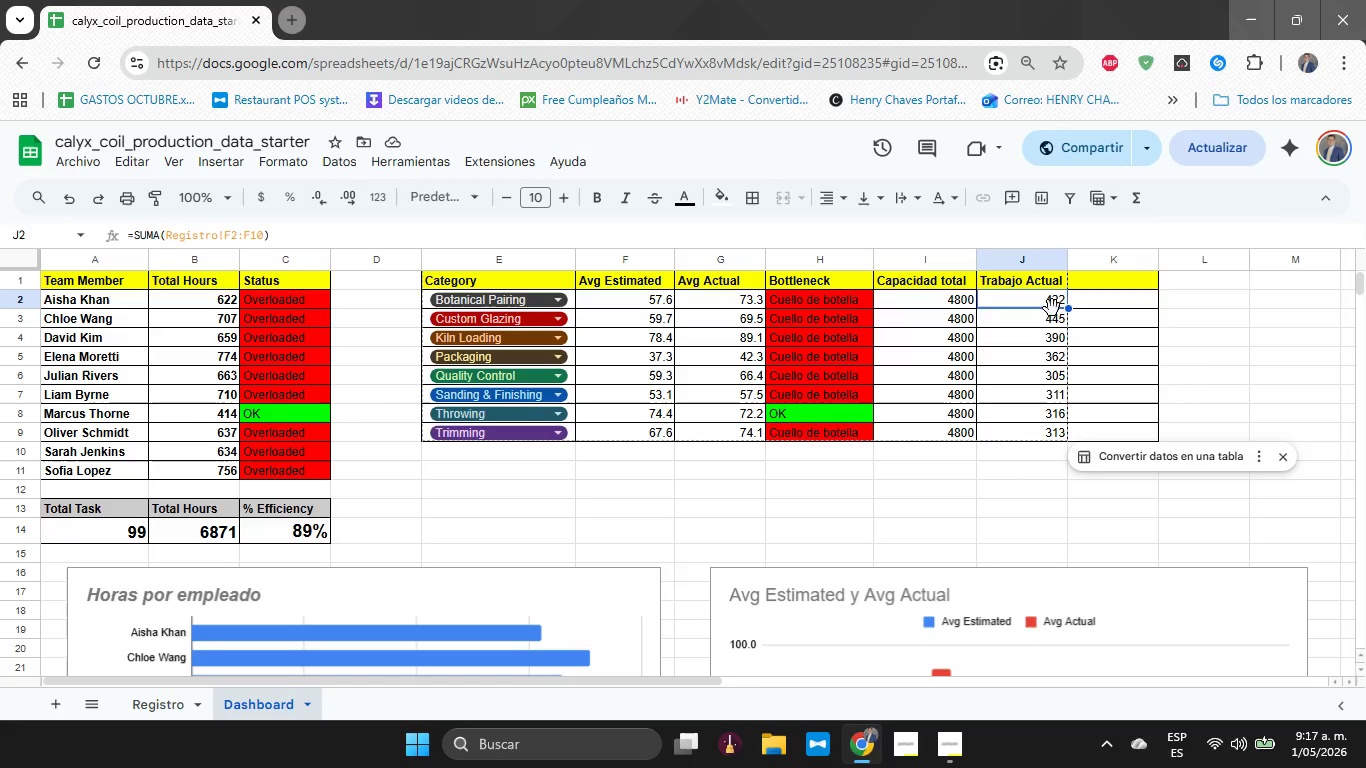 
mouse_move([1059, 311])
 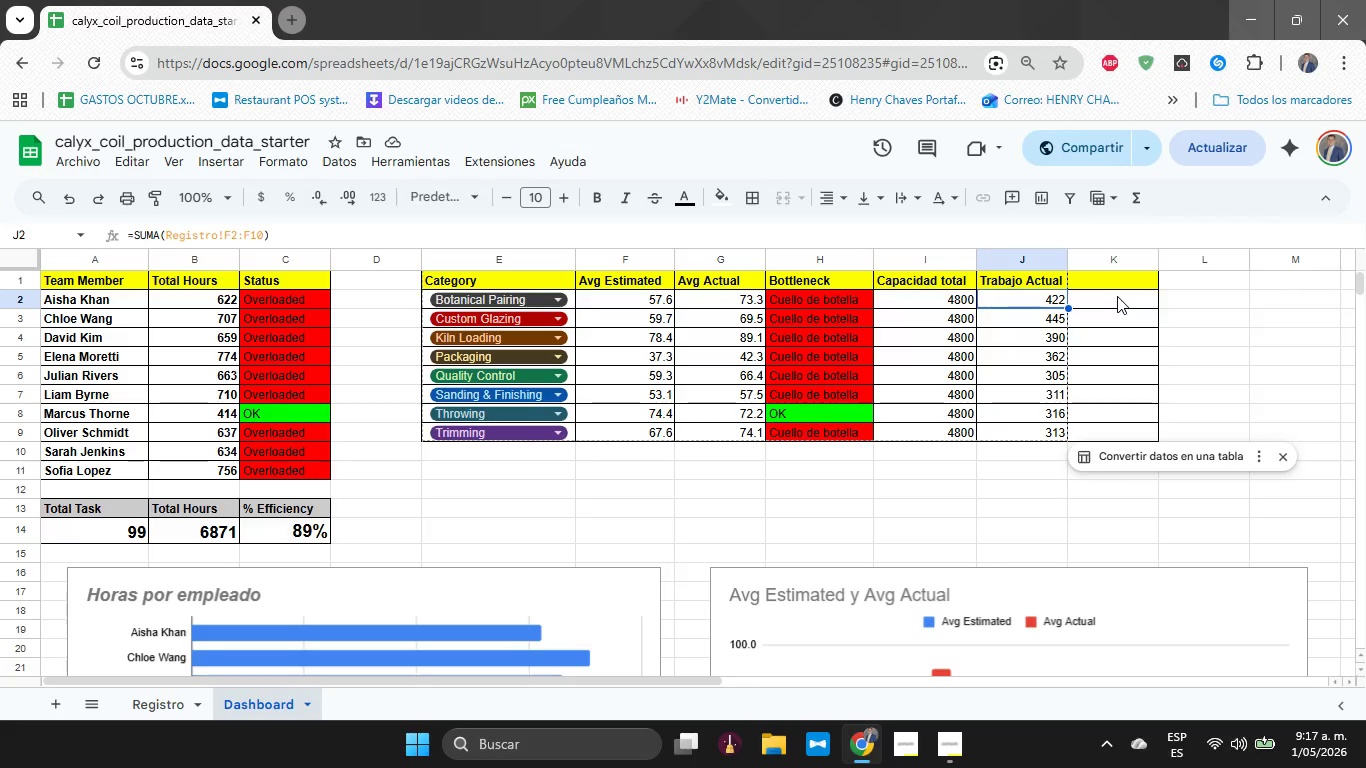 
left_click([1117, 296])
 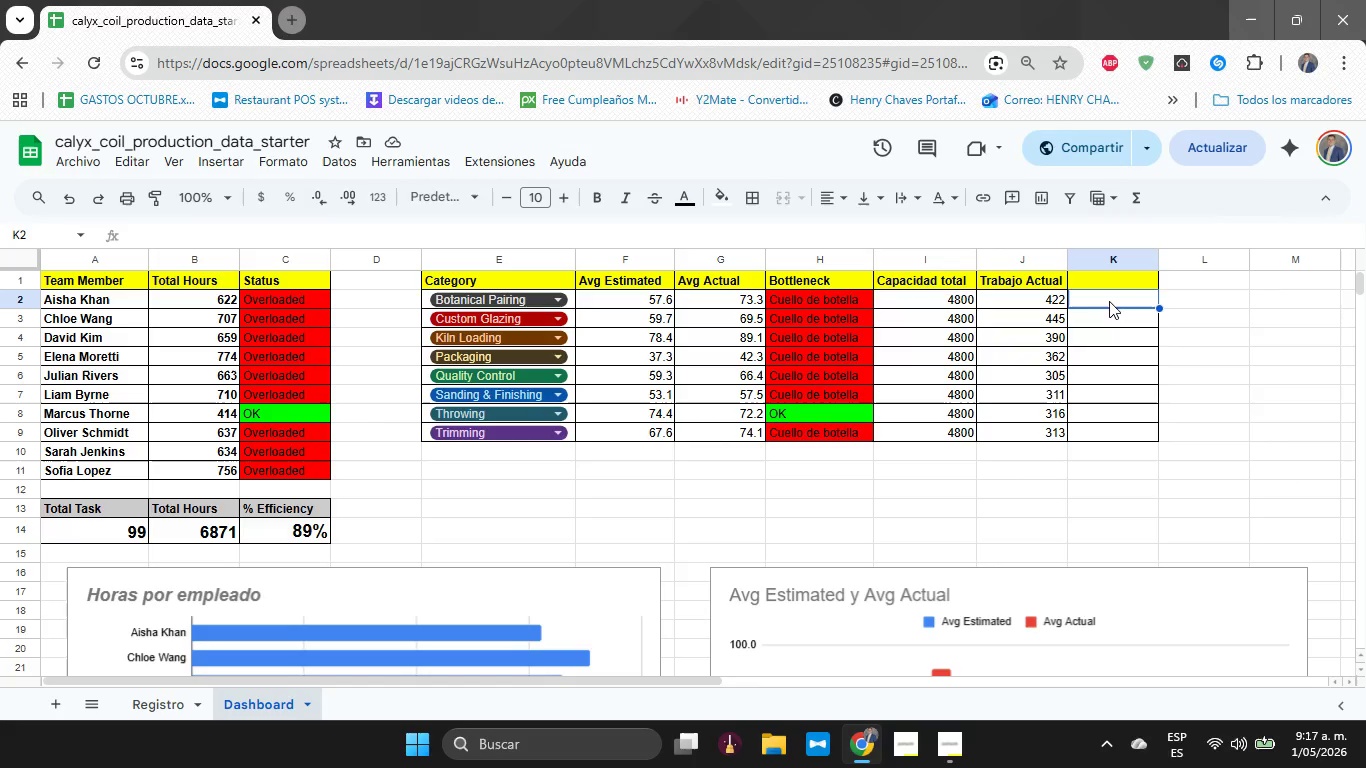 
wait(7.49)
 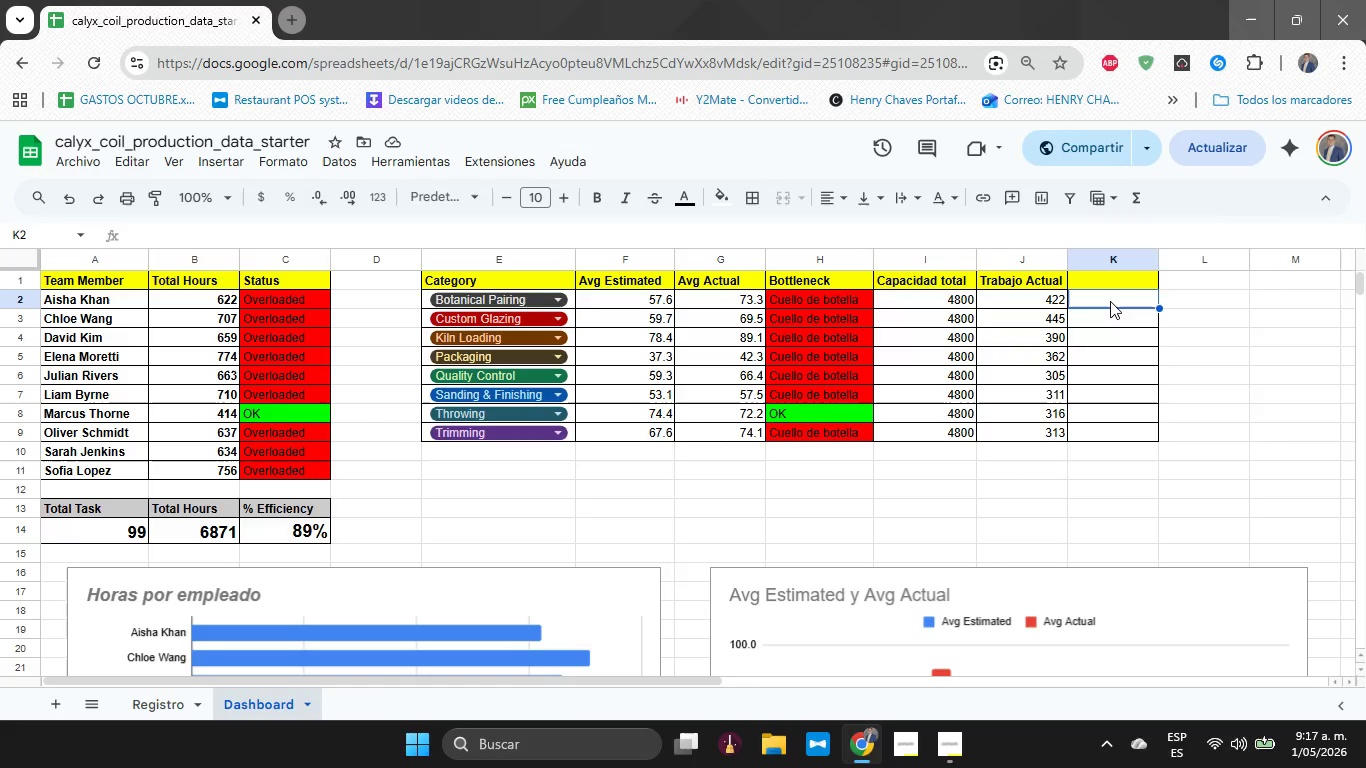 
type()i)
key(Backspace)
type(I2-J2)
 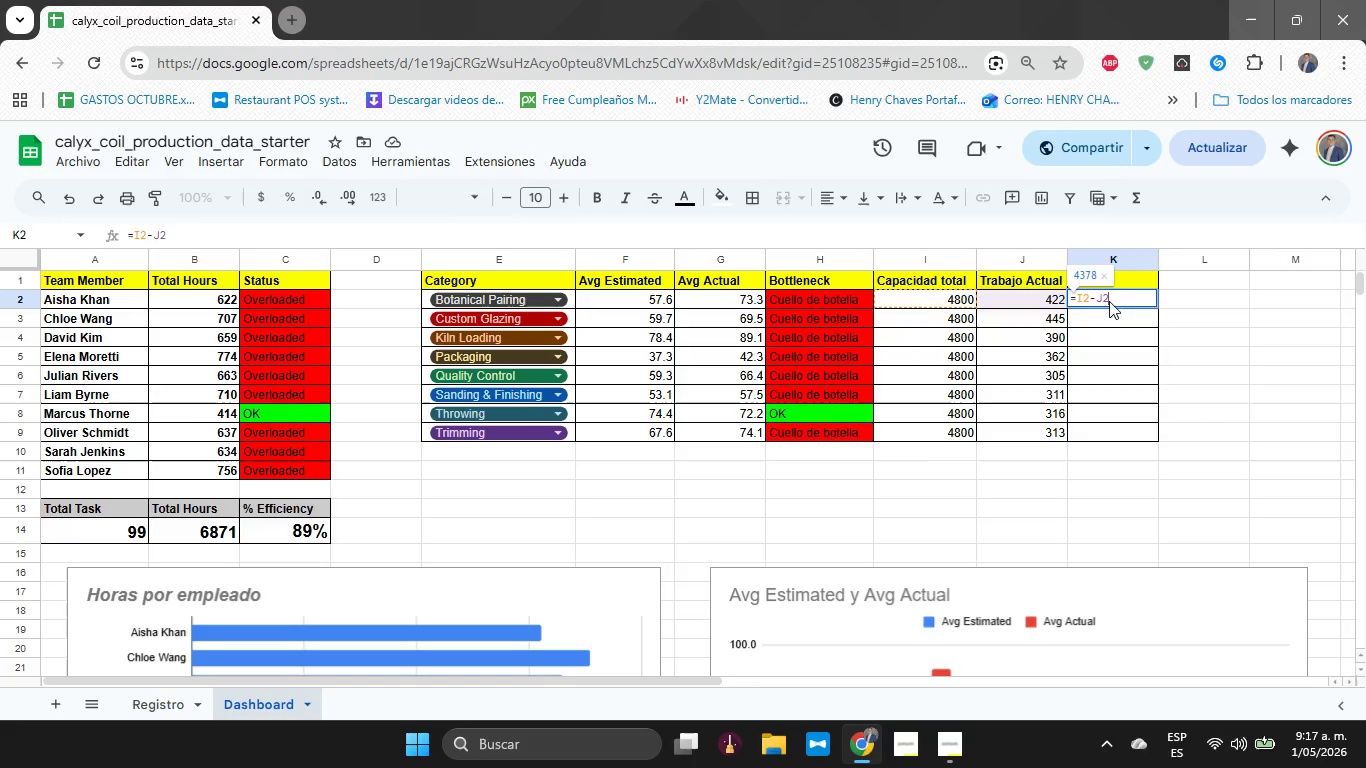 
key(Enter)
 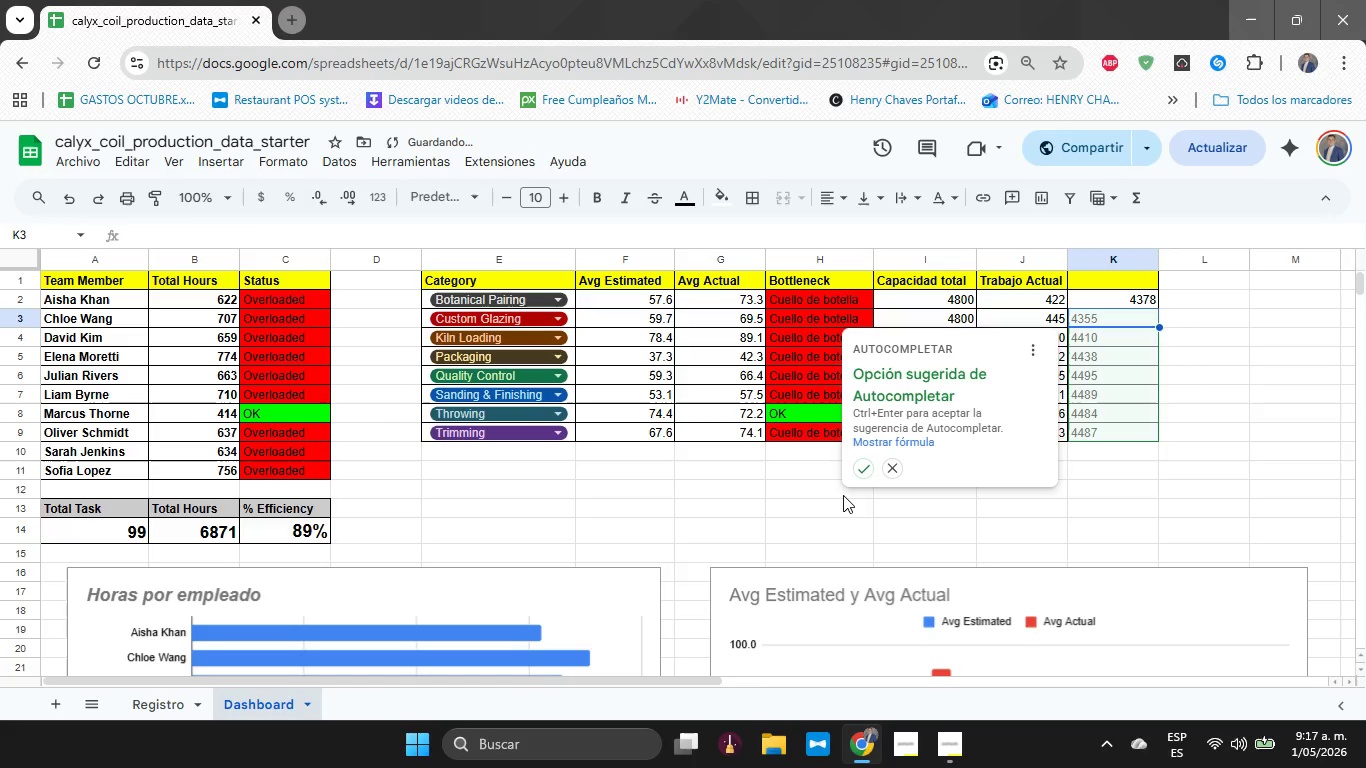 
left_click([861, 474])
 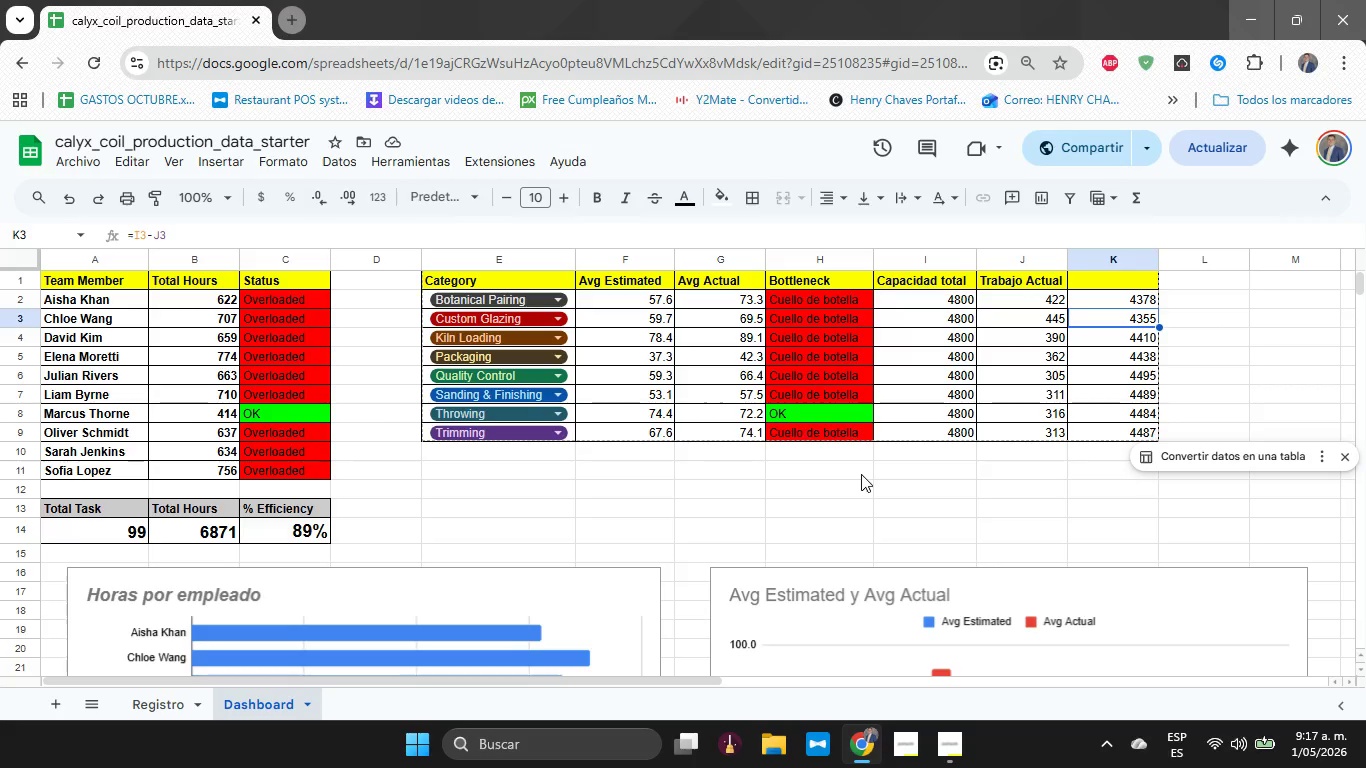 
wait(13.98)
 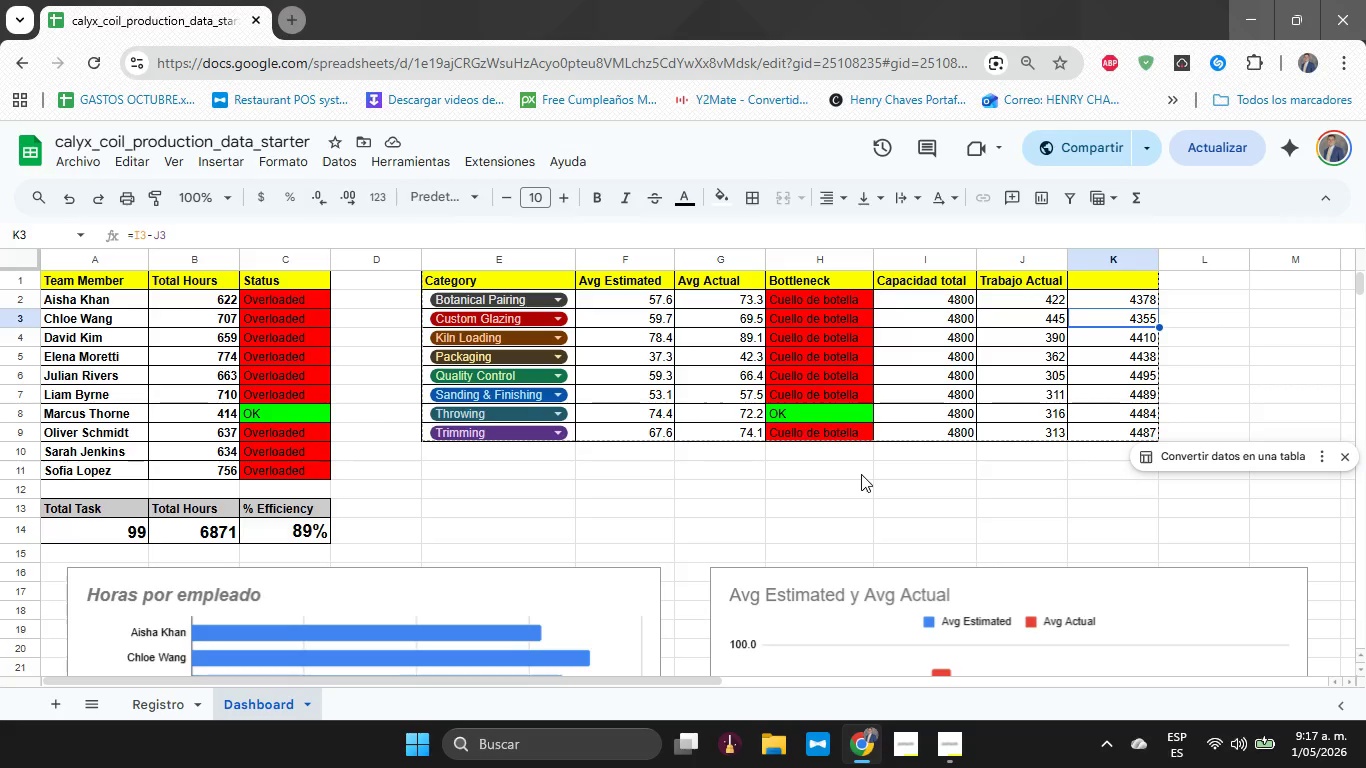 
key(ArrowUp)
 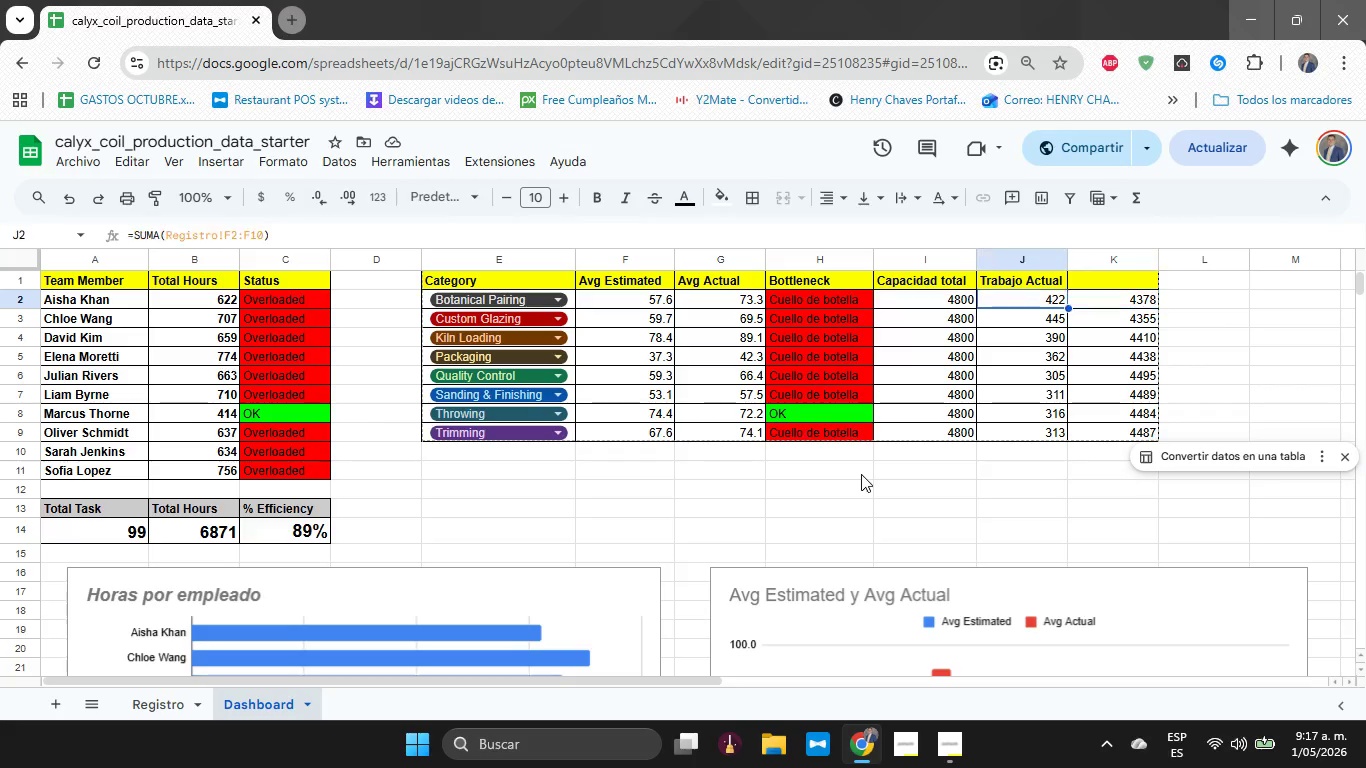 
key(ArrowLeft)
 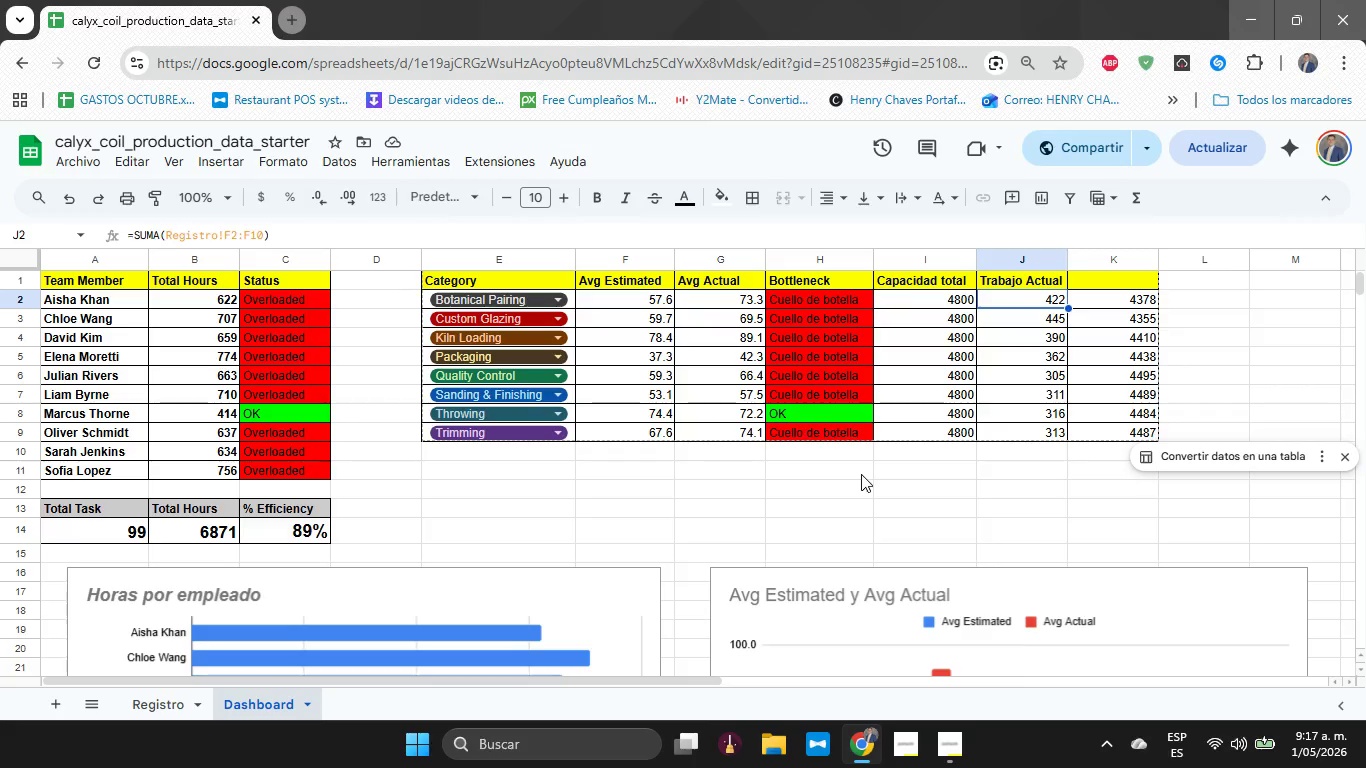 
key(ArrowLeft)
 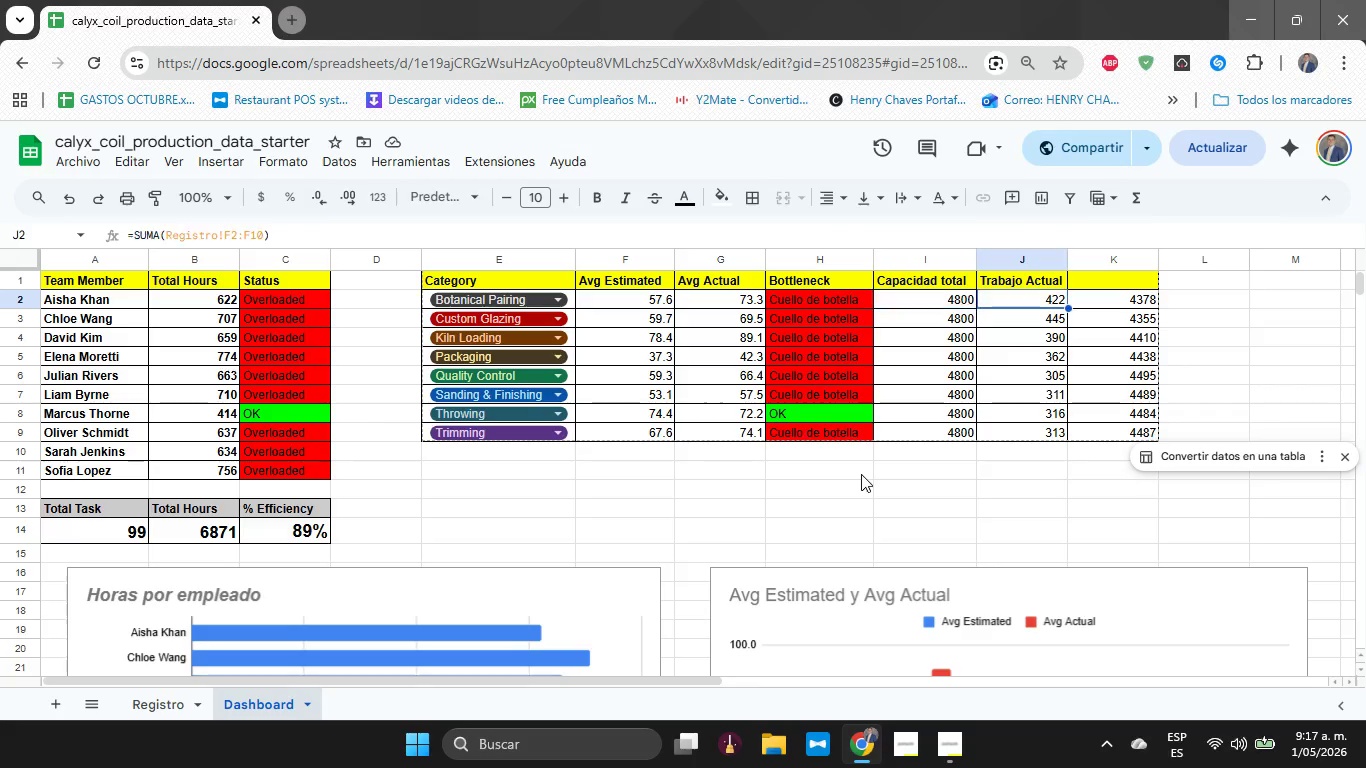 
key(ArrowRight)
 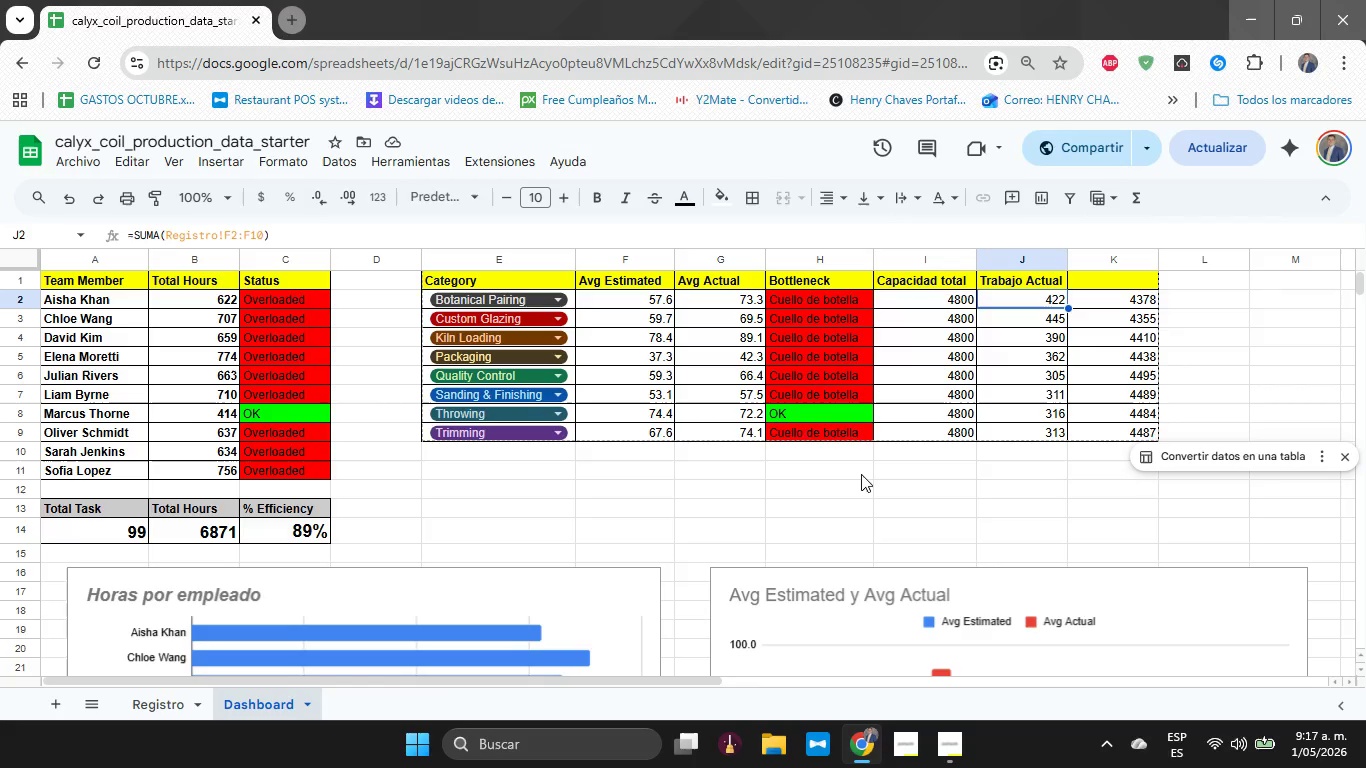 
wait(7.03)
 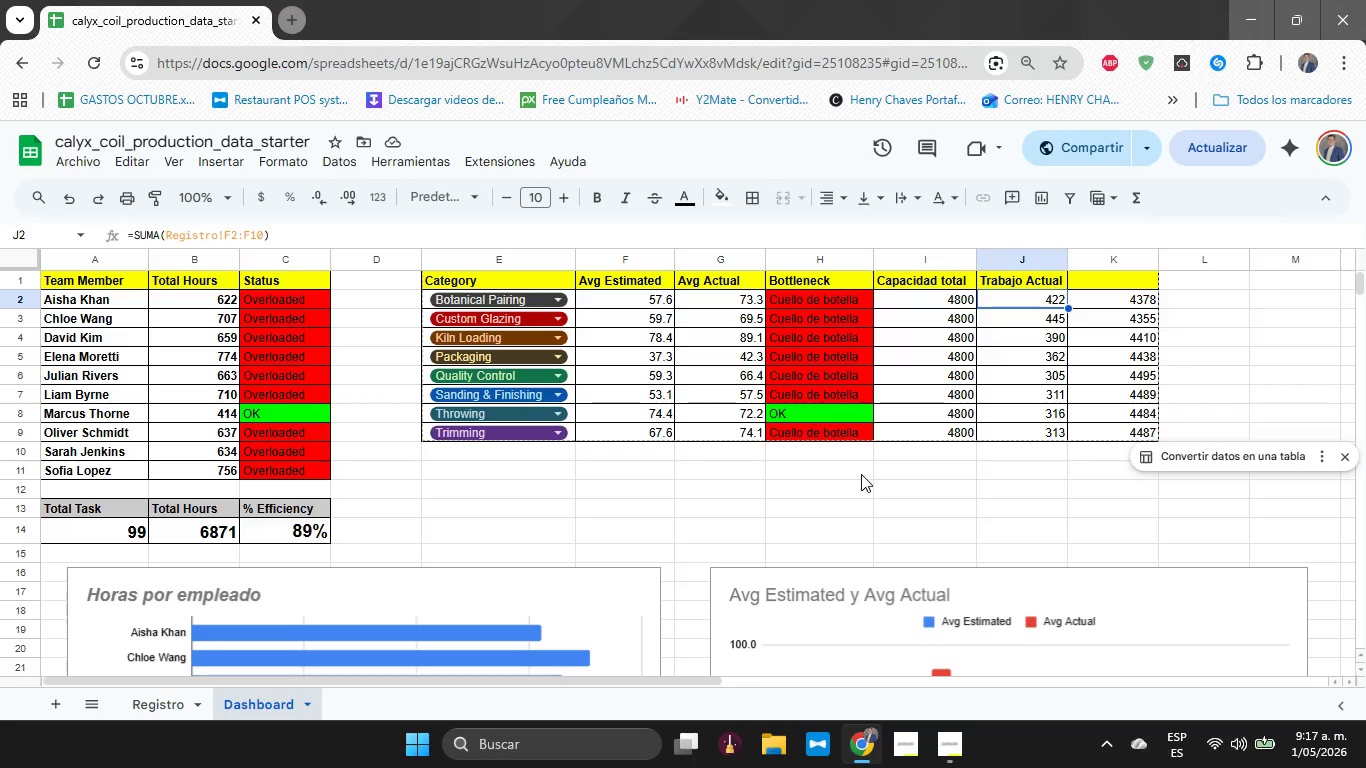 
key(ArrowRight)
 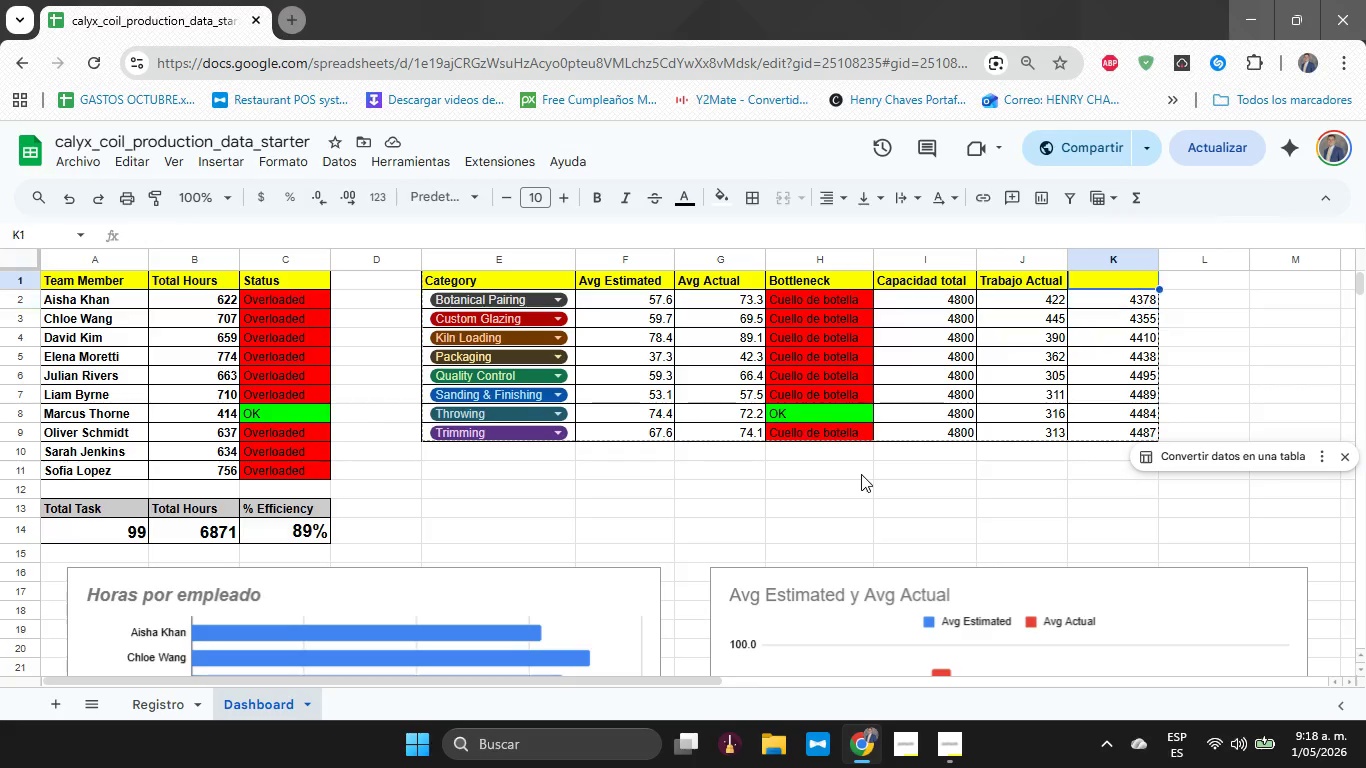 
key(ArrowUp)
 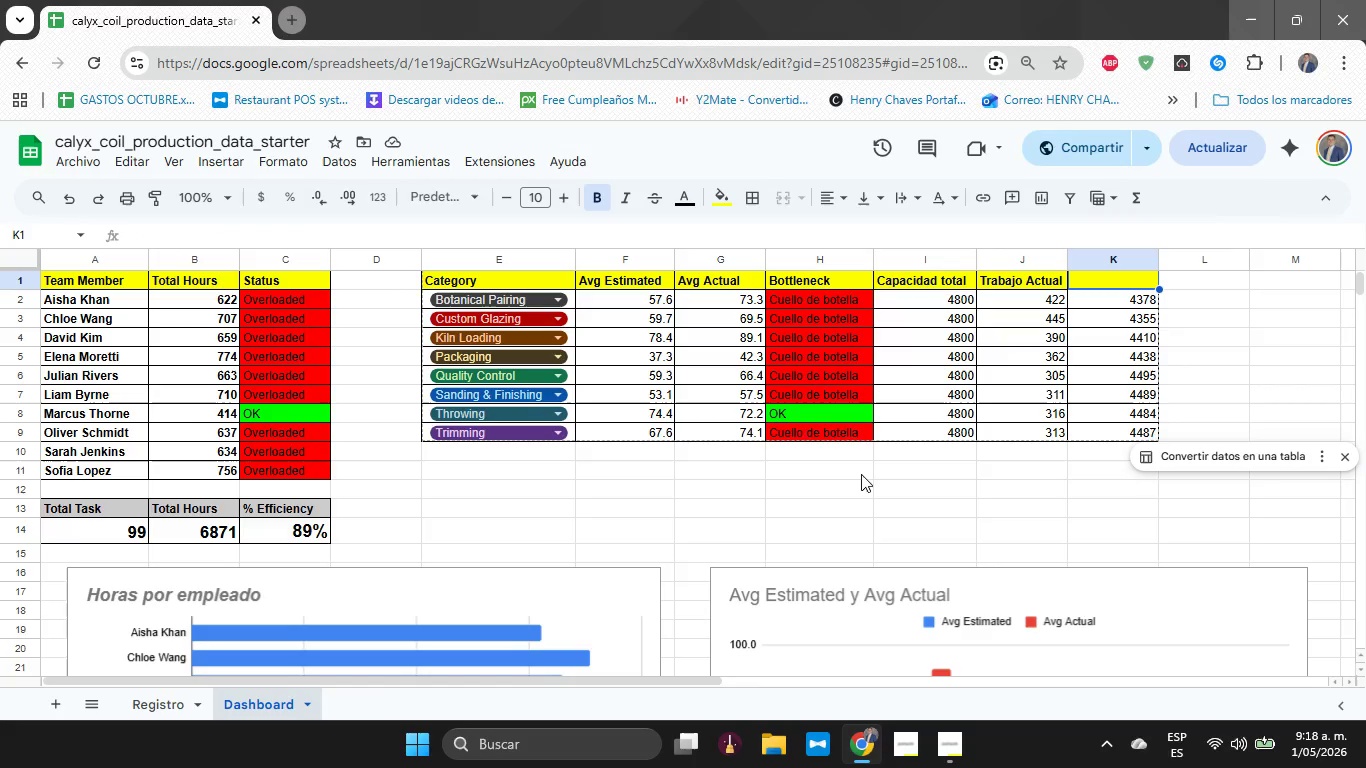 
wait(7.22)
 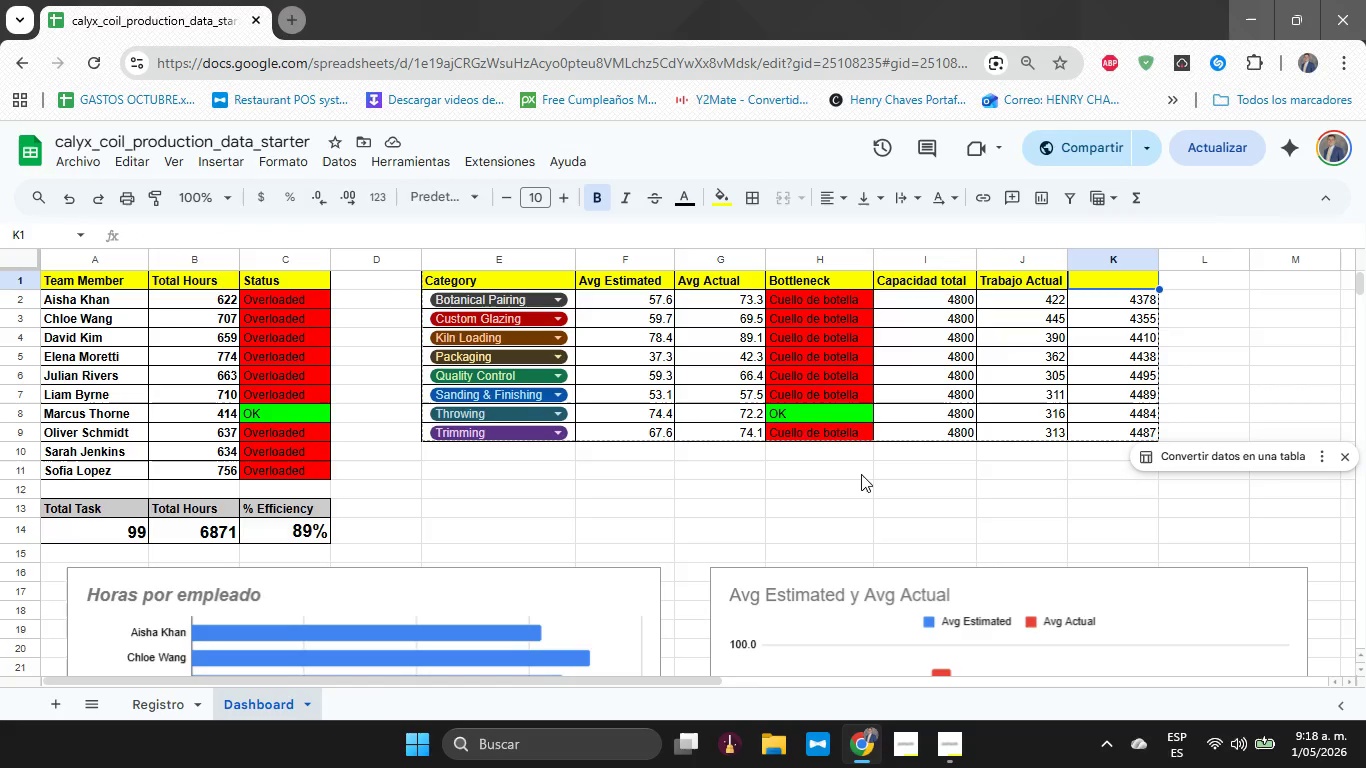 
type(c)
key(Backspace)
type(c)
key(Backspace)
type(Capacidad Restante)
 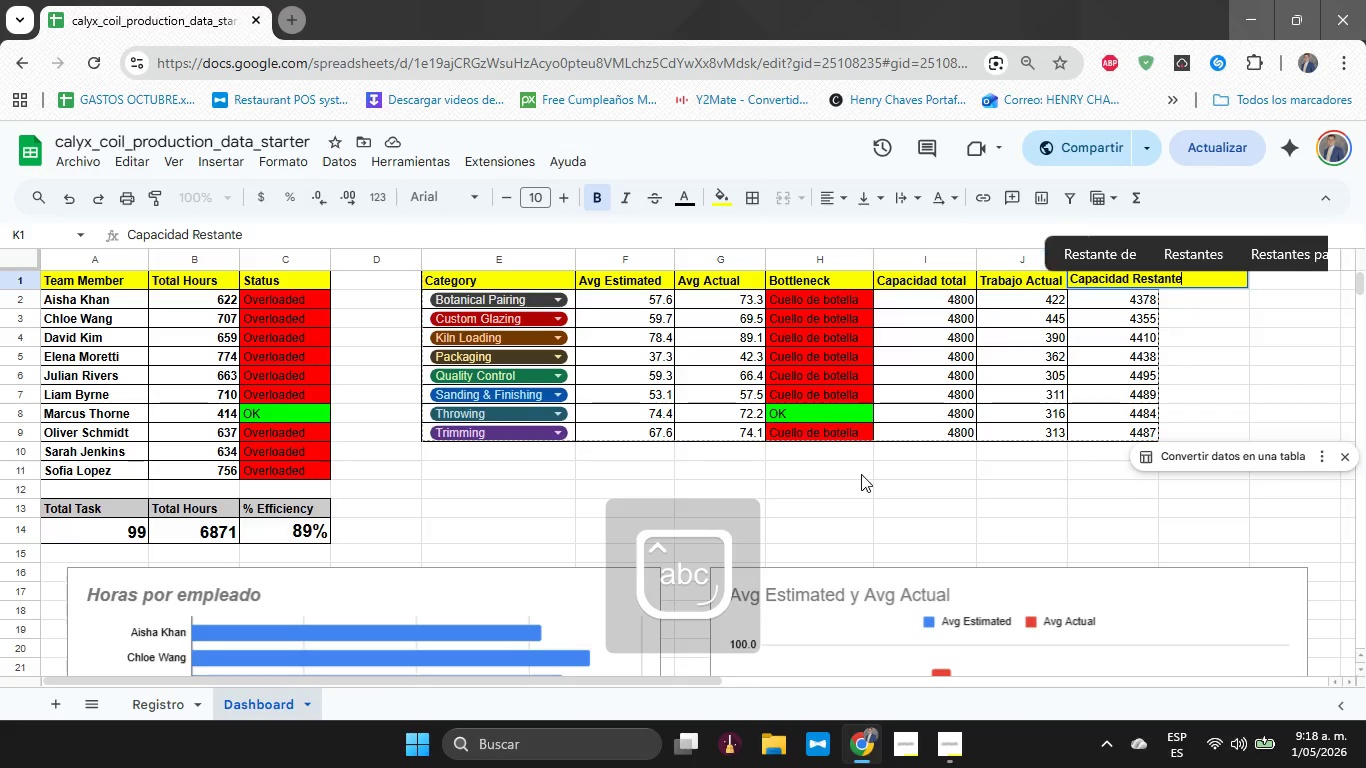 
key(Enter)
 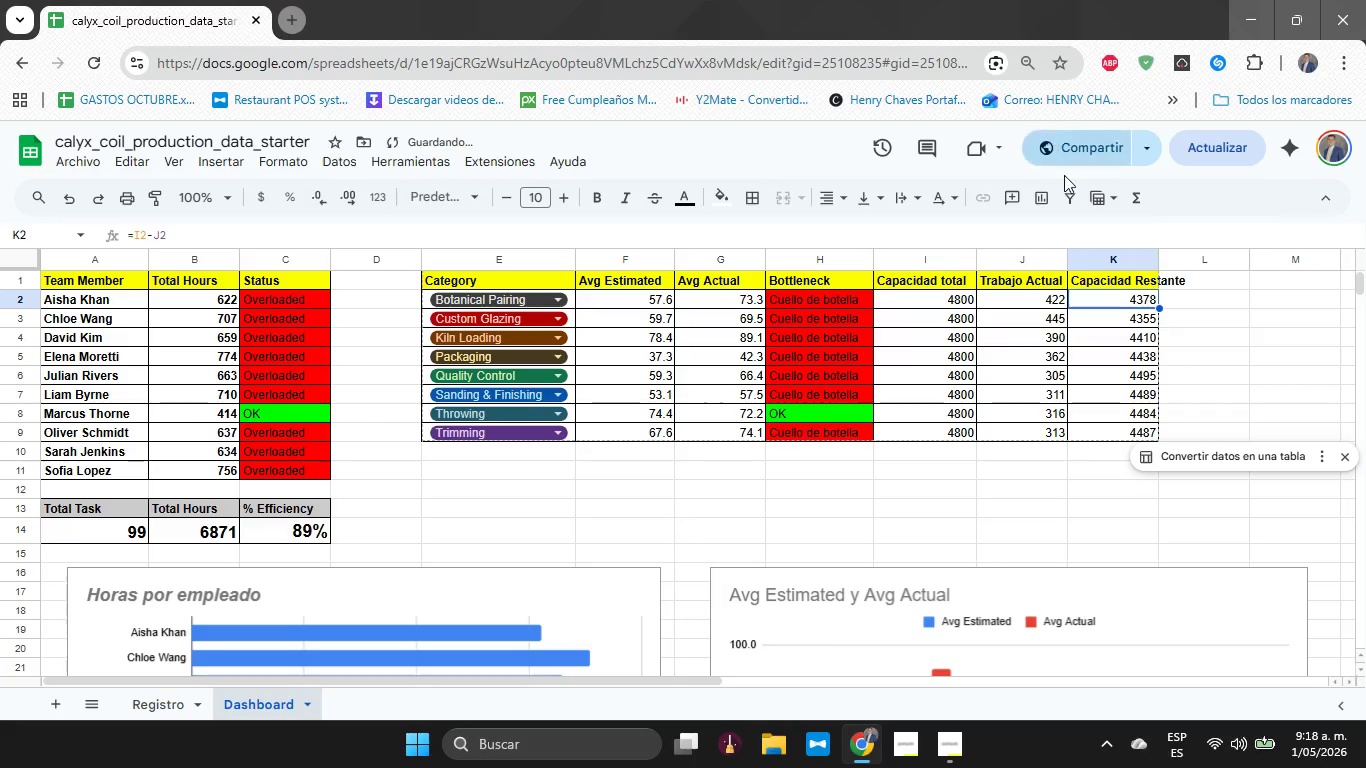 
left_click_drag(start_coordinate=[1157, 258], to_coordinate=[1192, 274])
 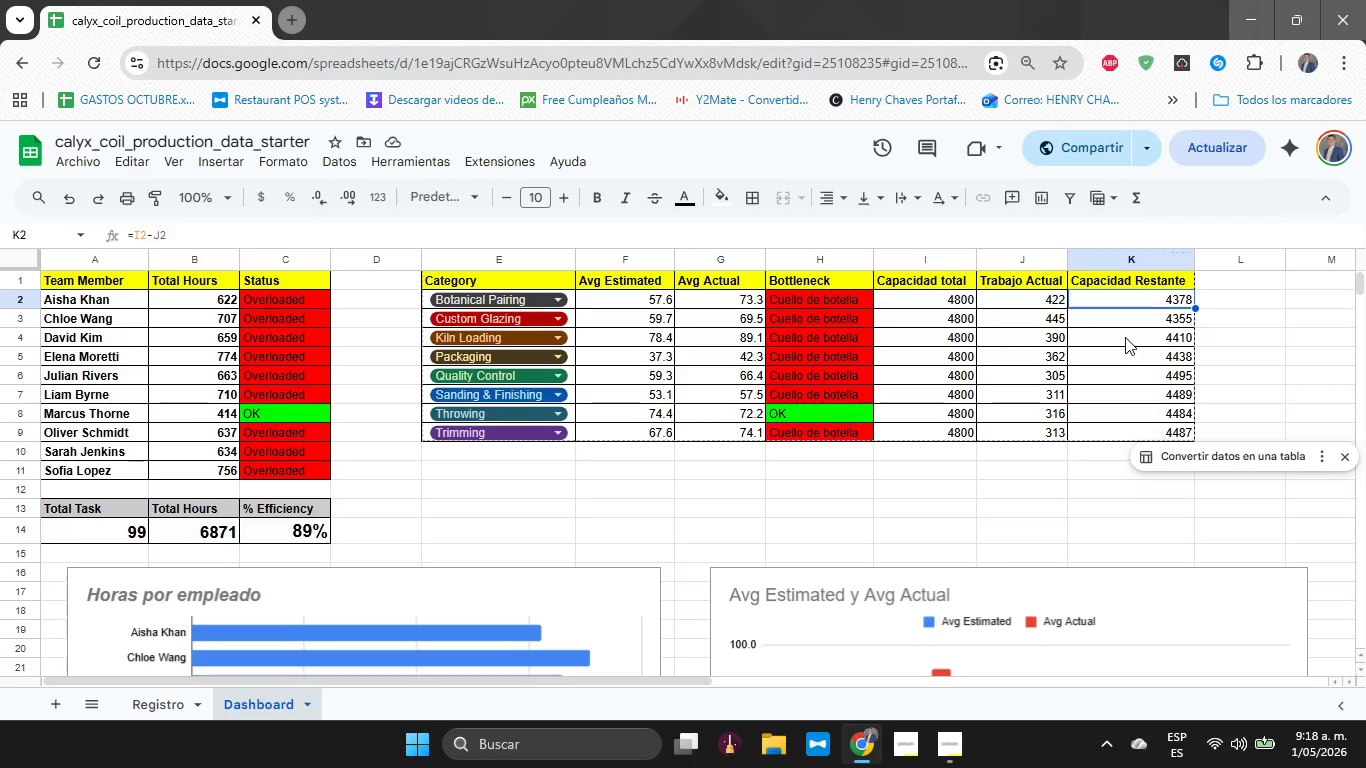 
wait(22.39)
 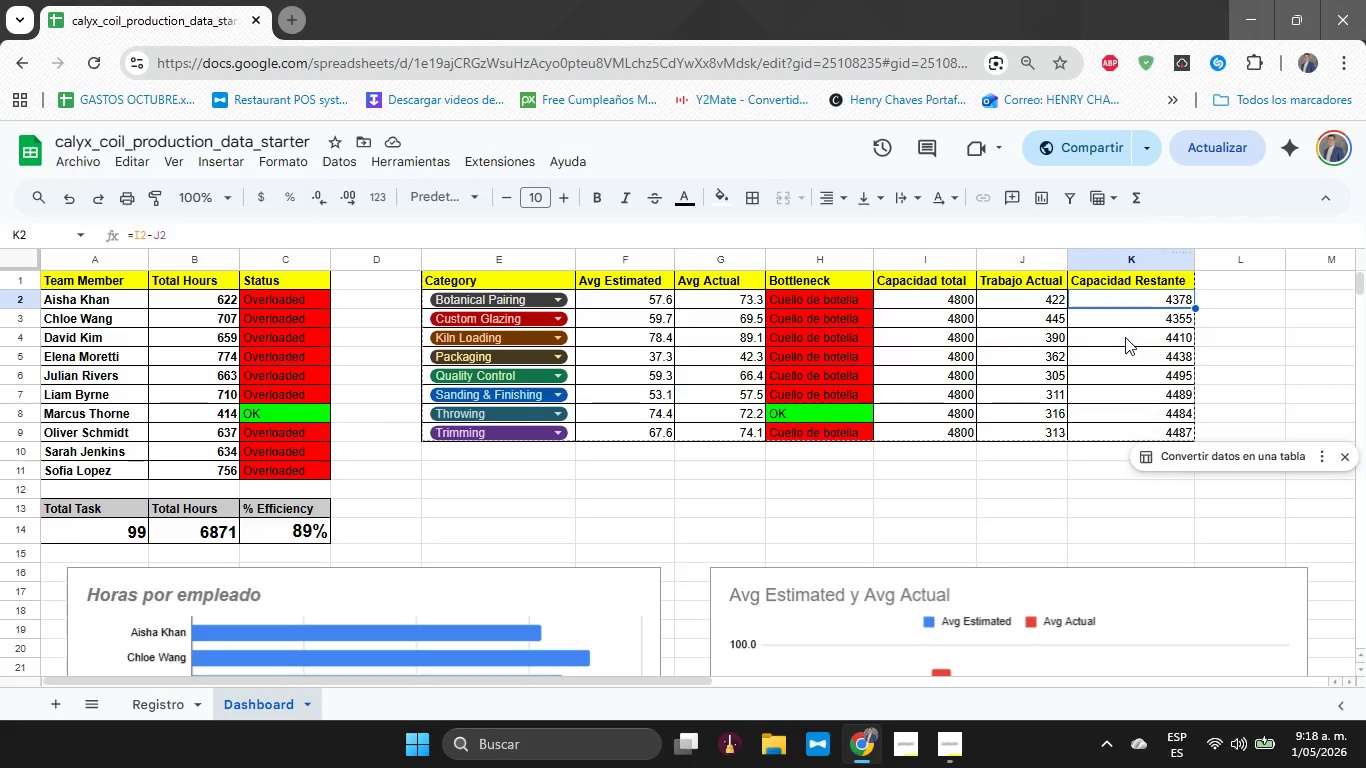 
left_click_drag(start_coordinate=[108, 296], to_coordinate=[104, 444])
 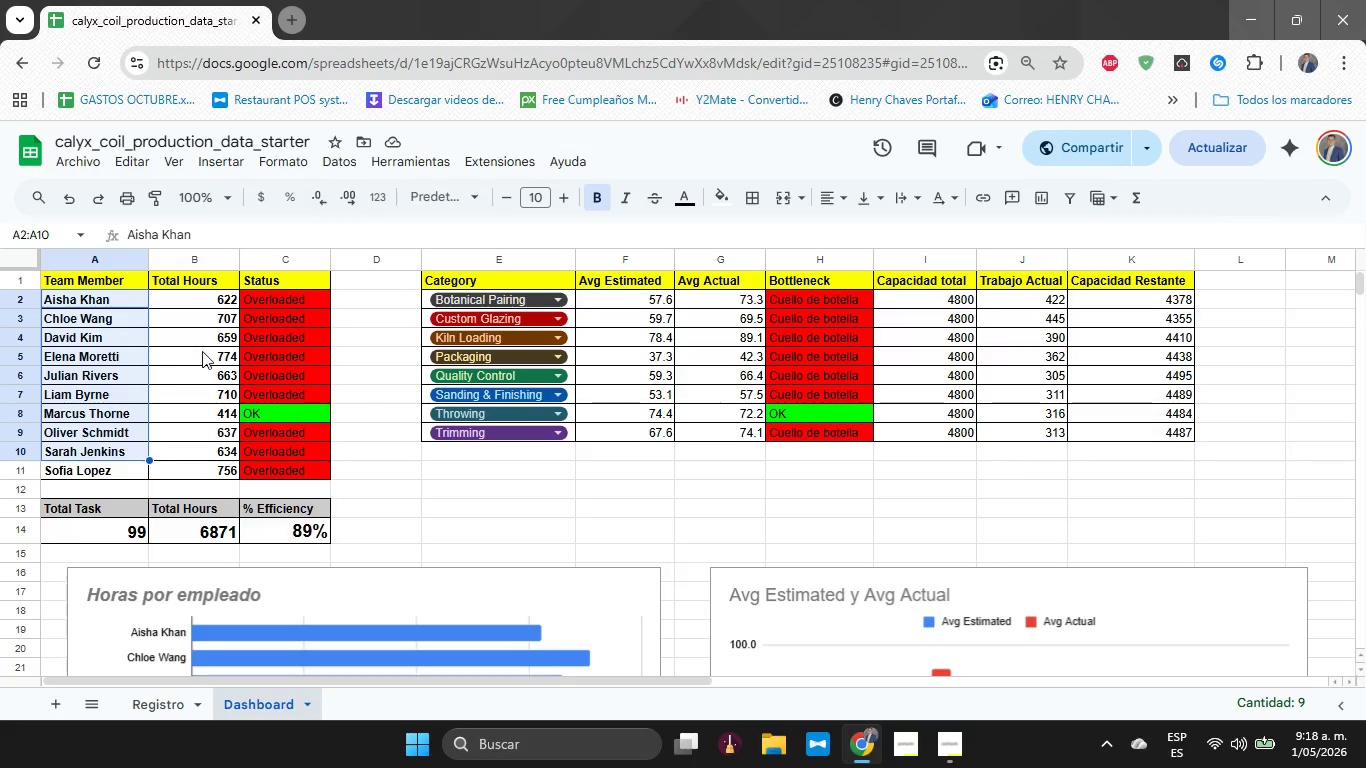 
left_click([202, 351])
 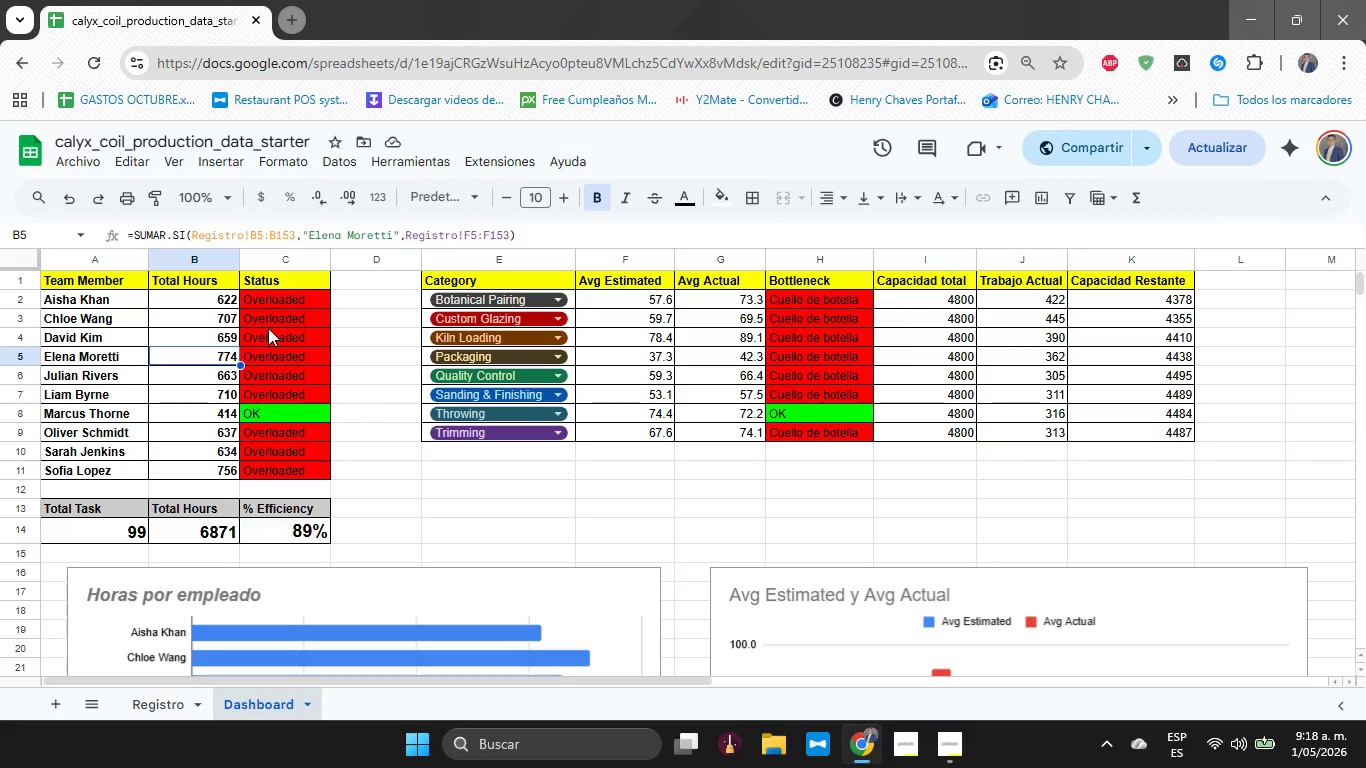 
left_click([268, 328])
 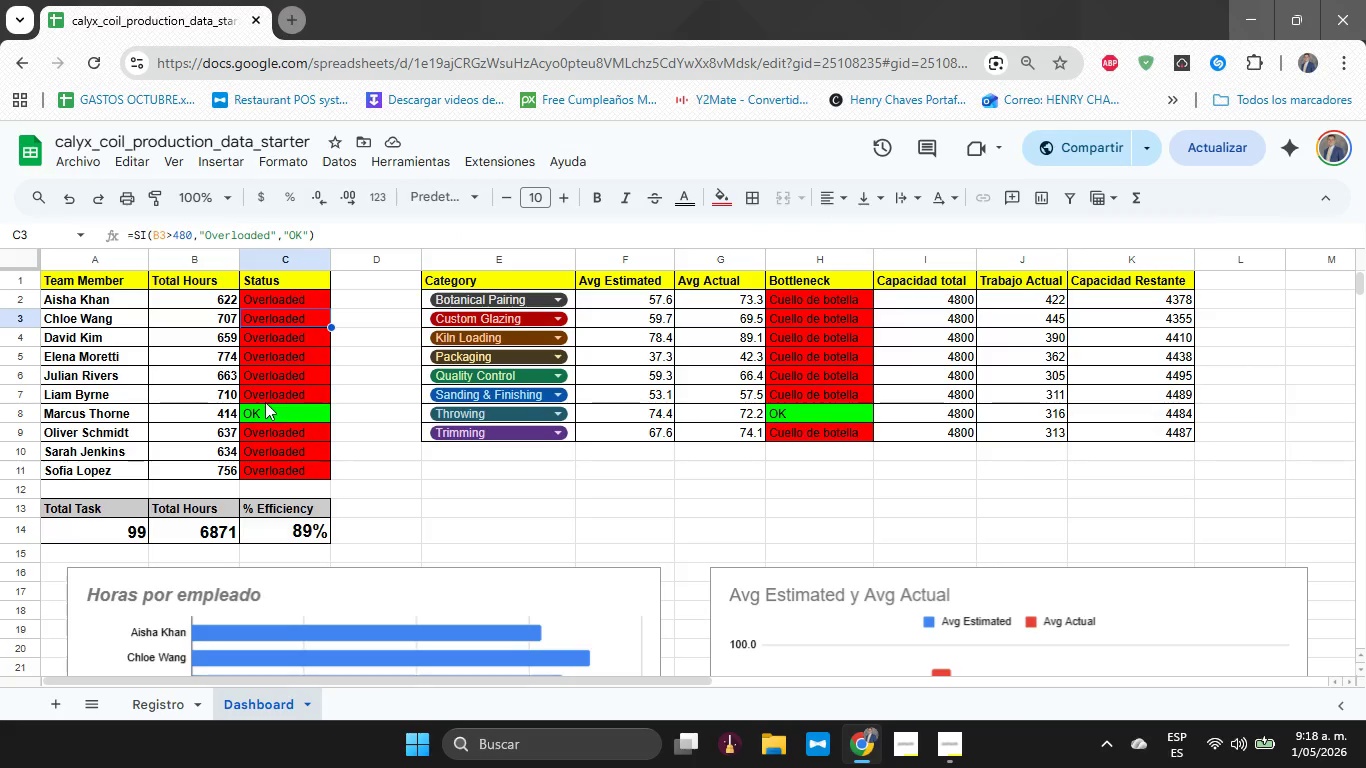 
left_click([262, 413])
 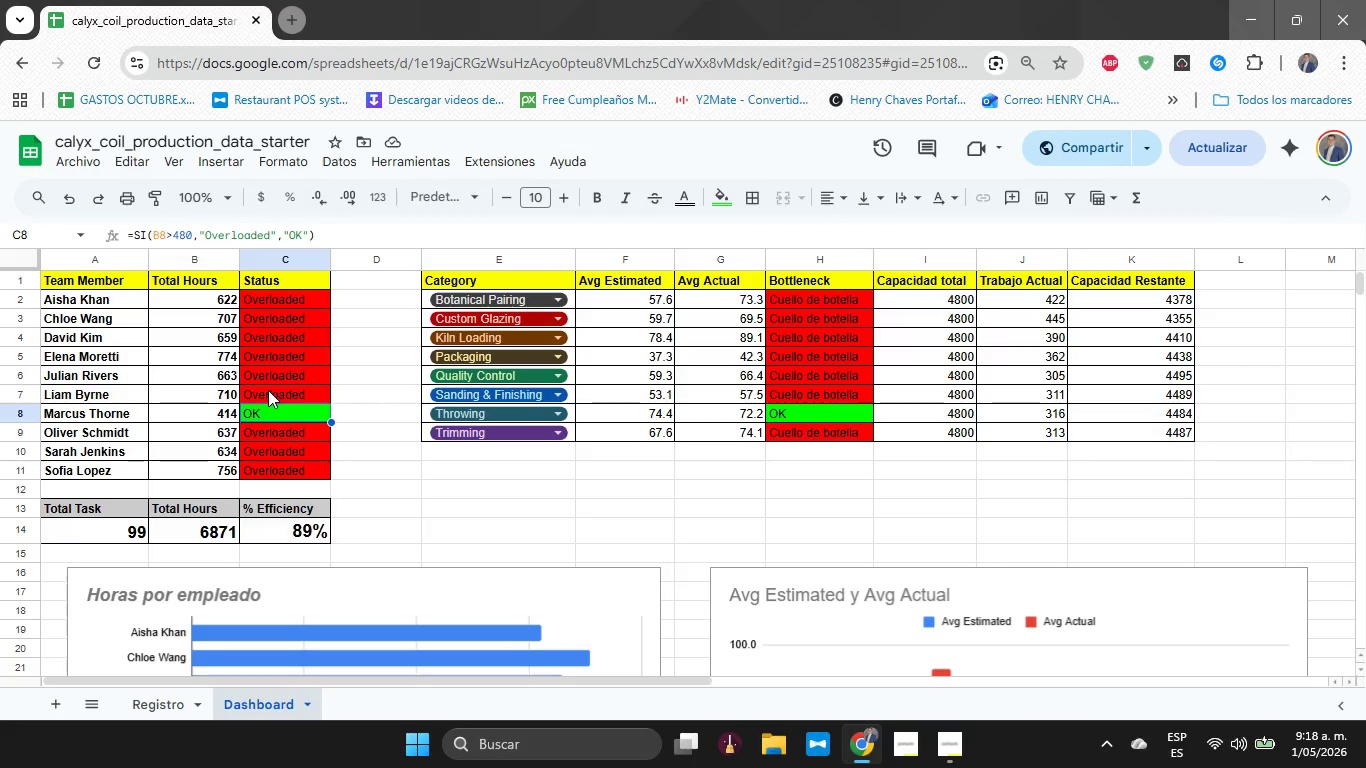 
left_click([268, 390])
 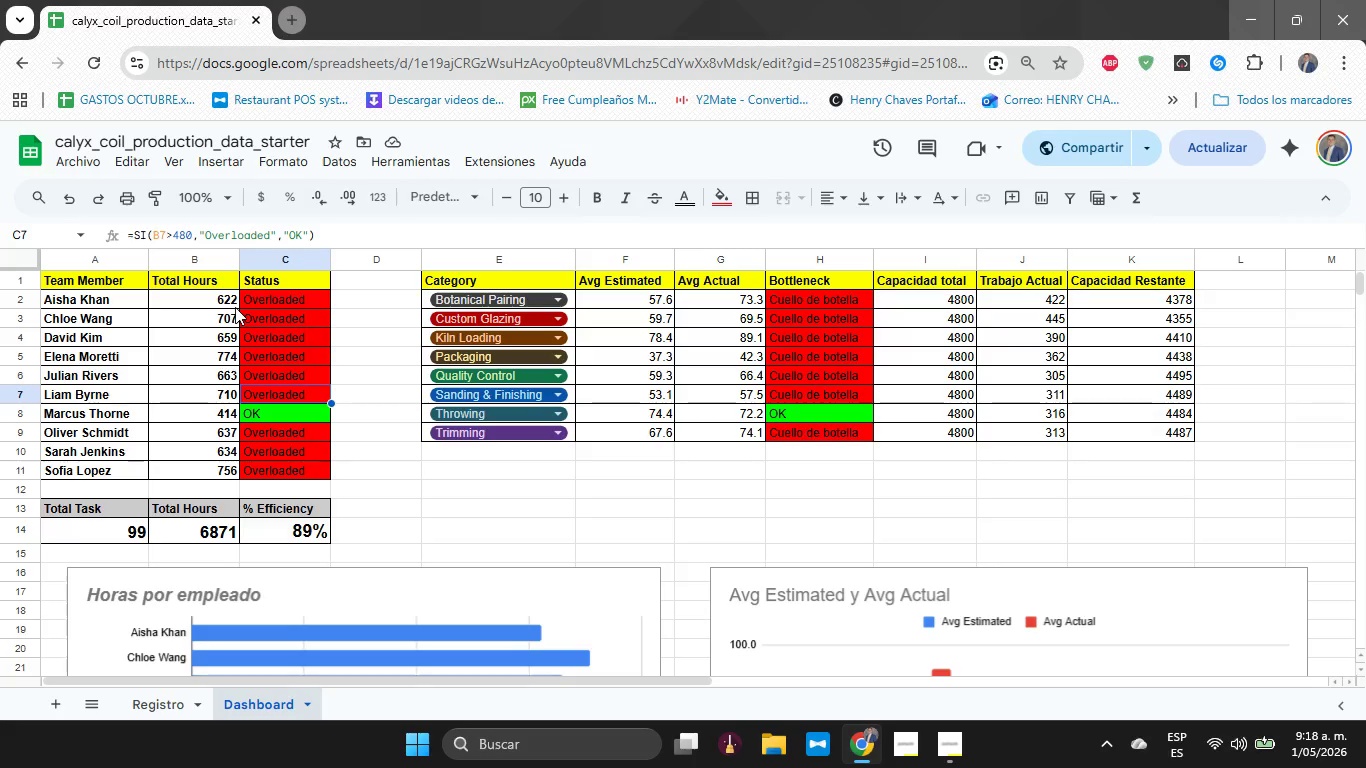 
left_click([234, 305])
 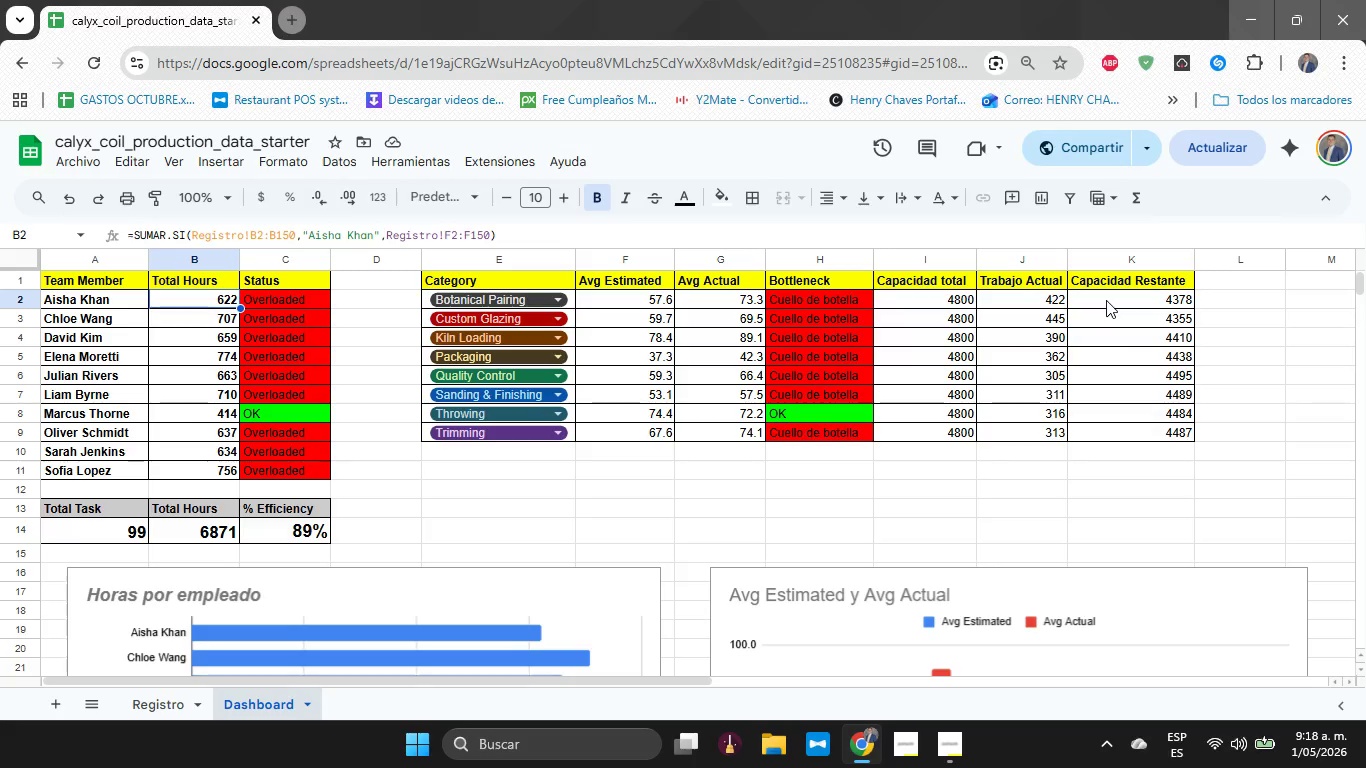 
left_click([1106, 300])
 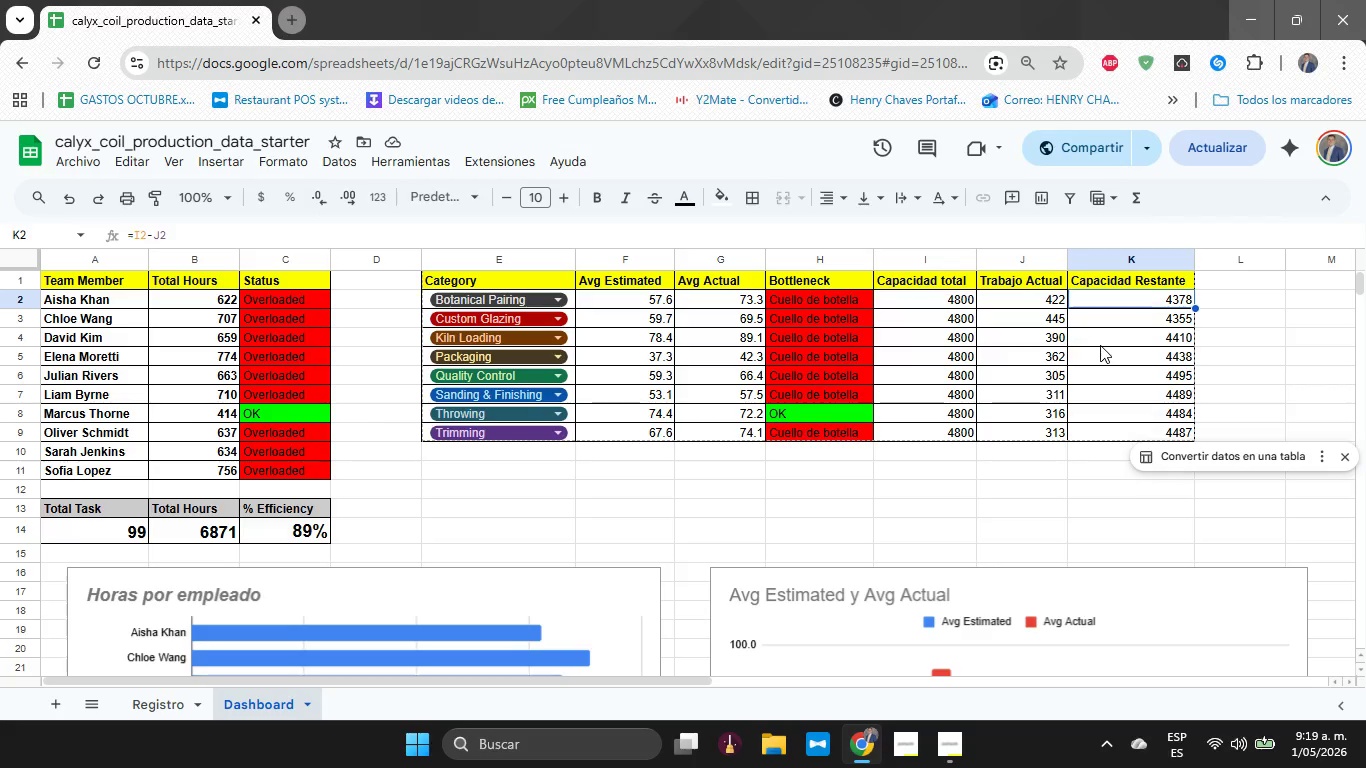 
wait(38.55)
 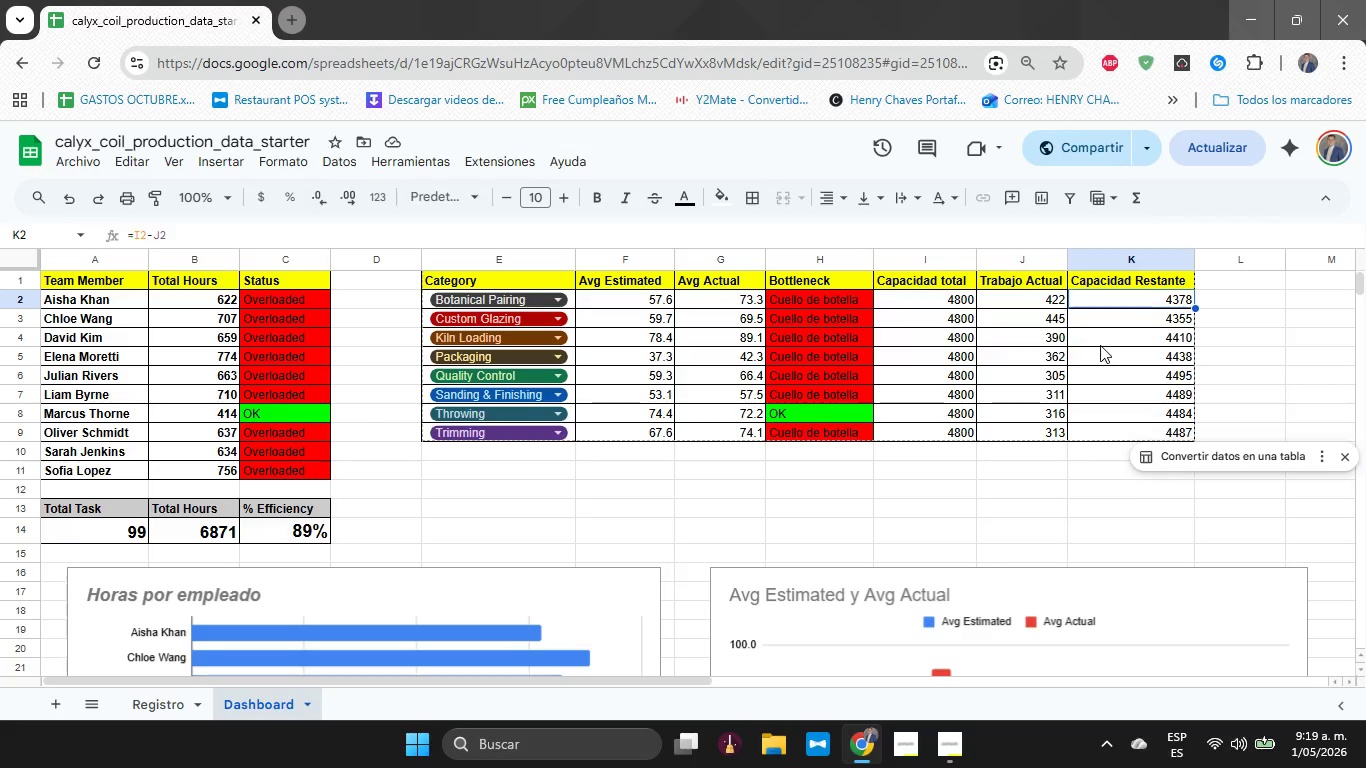 
left_click([163, 702])
 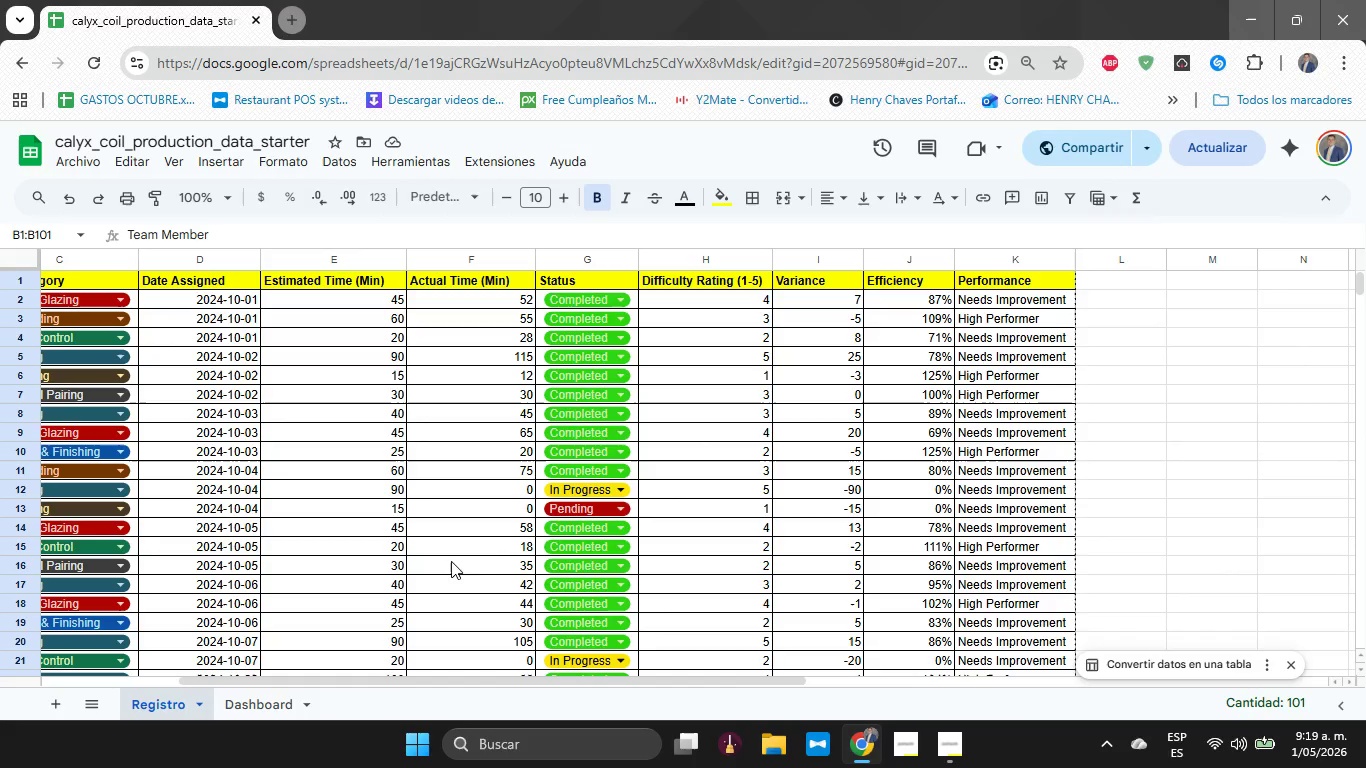 
scroll: coordinate [511, 536], scroll_direction: up, amount: 5.0
 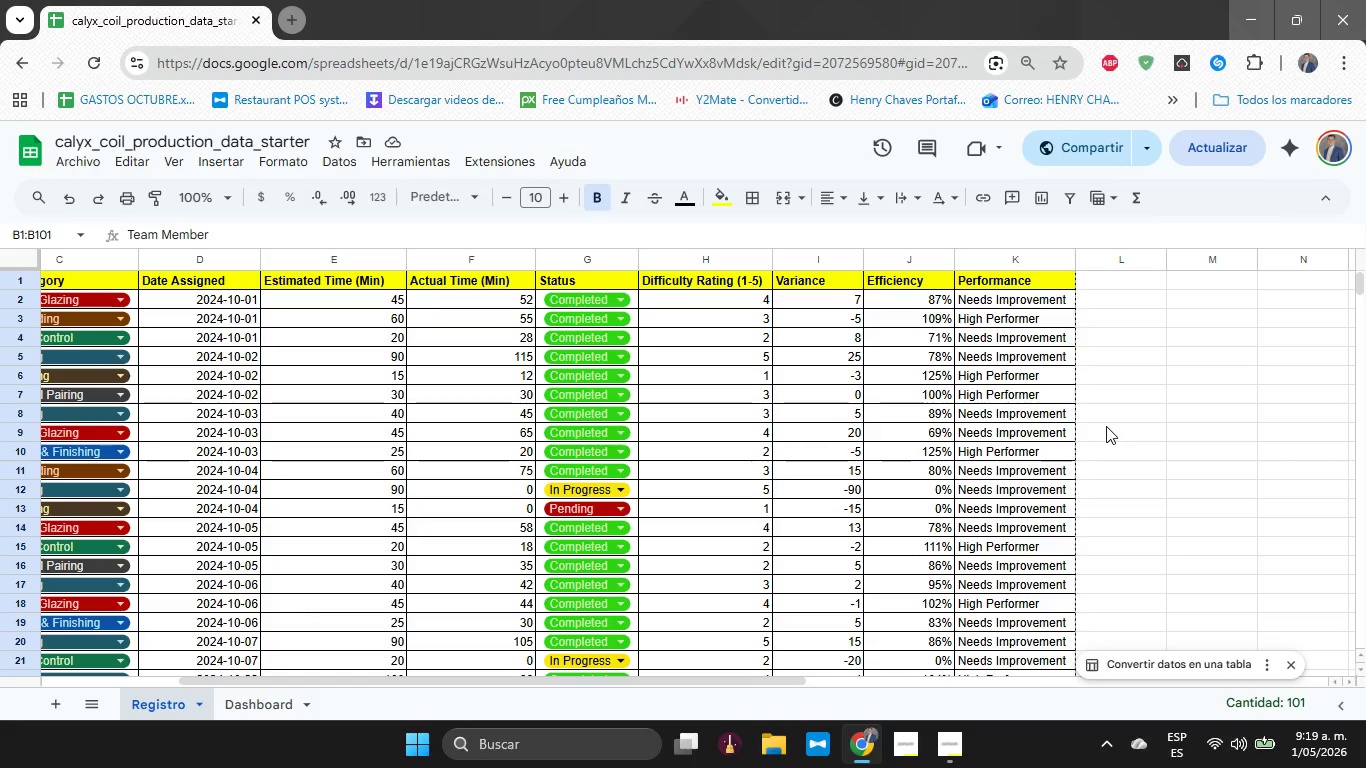 
scroll: coordinate [1096, 434], scroll_direction: down, amount: 15.0
 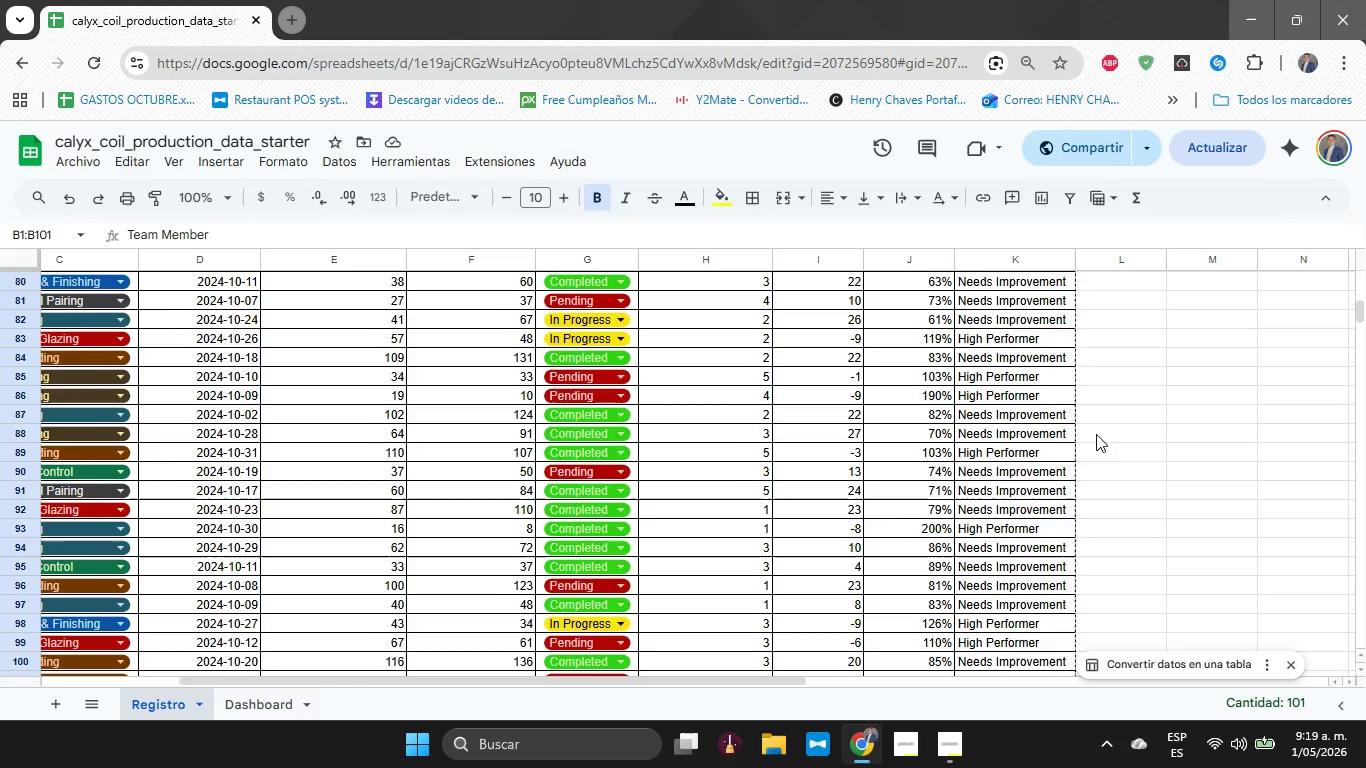 
scroll: coordinate [1092, 434], scroll_direction: up, amount: 9.0
 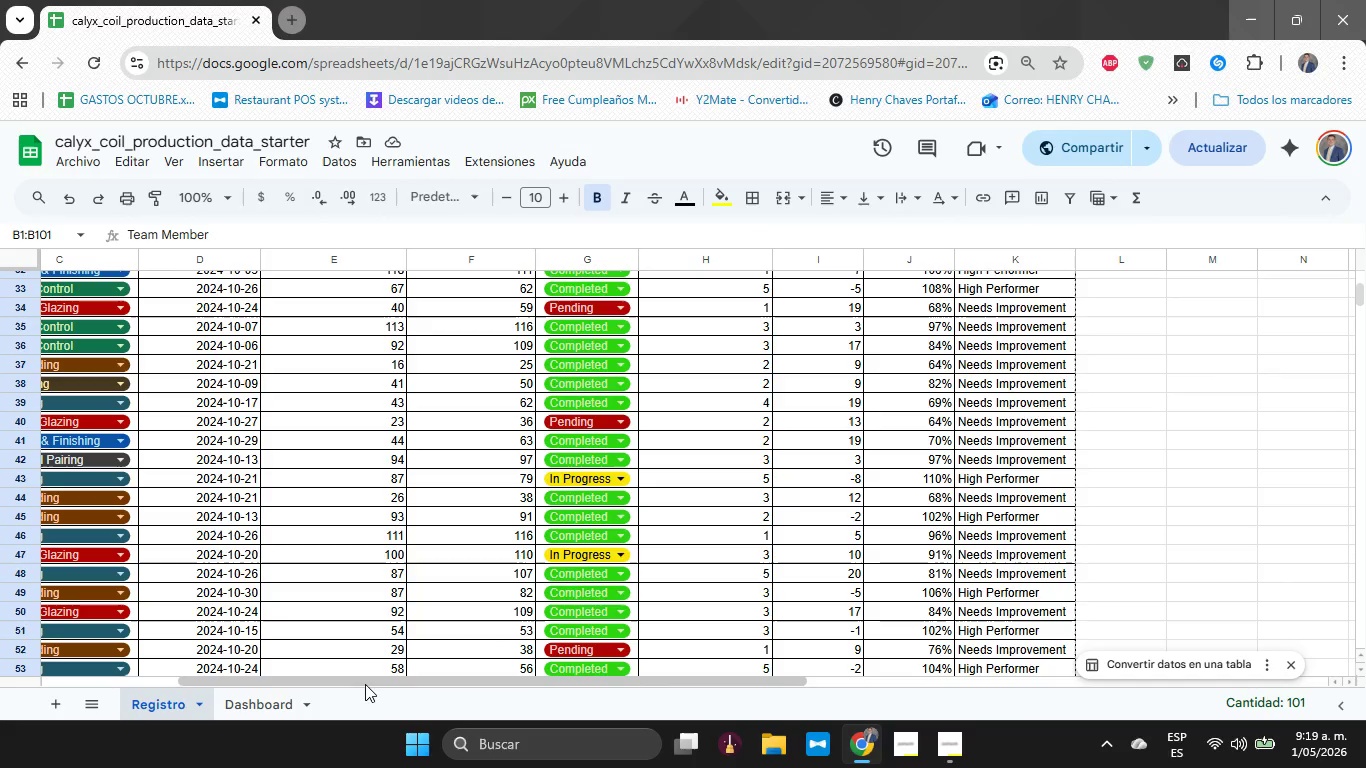 
left_click_drag(start_coordinate=[365, 684], to_coordinate=[156, 675])
 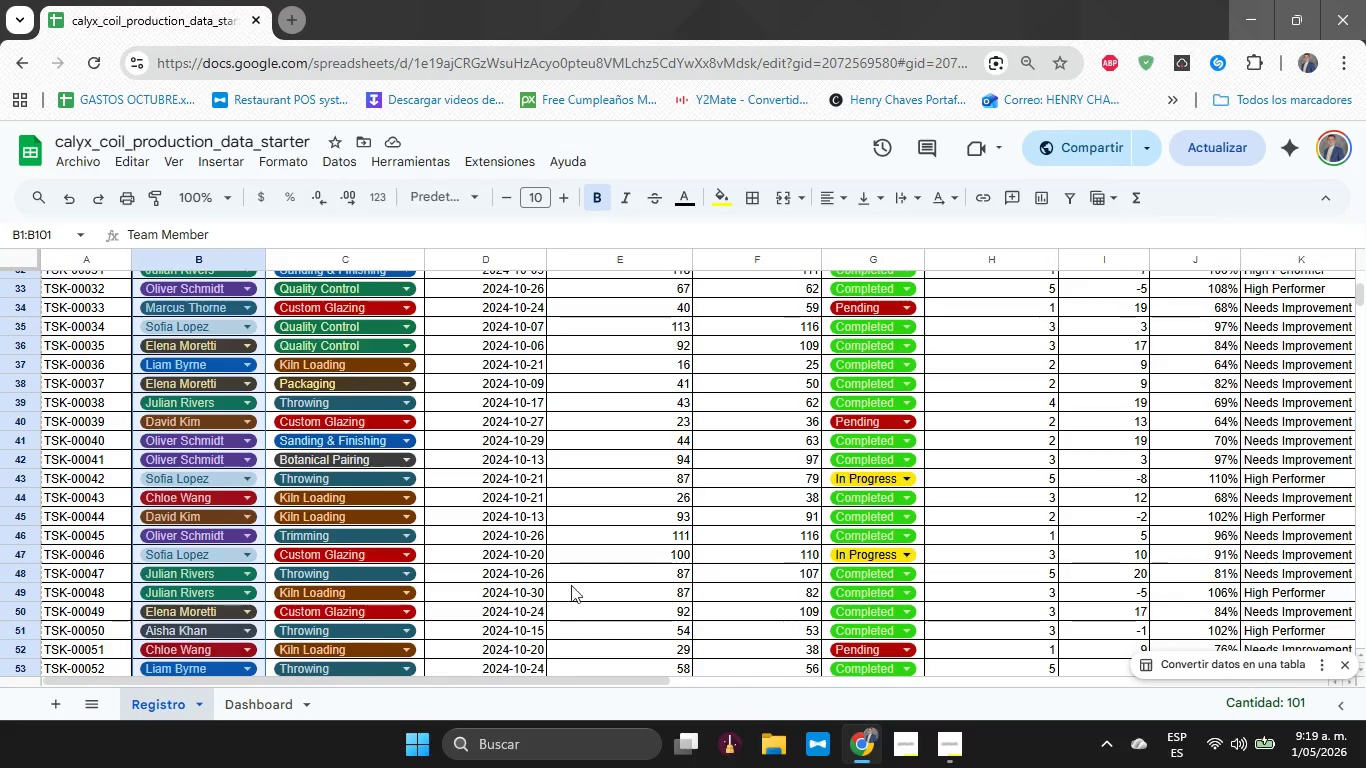 
scroll: coordinate [572, 584], scroll_direction: up, amount: 6.0
 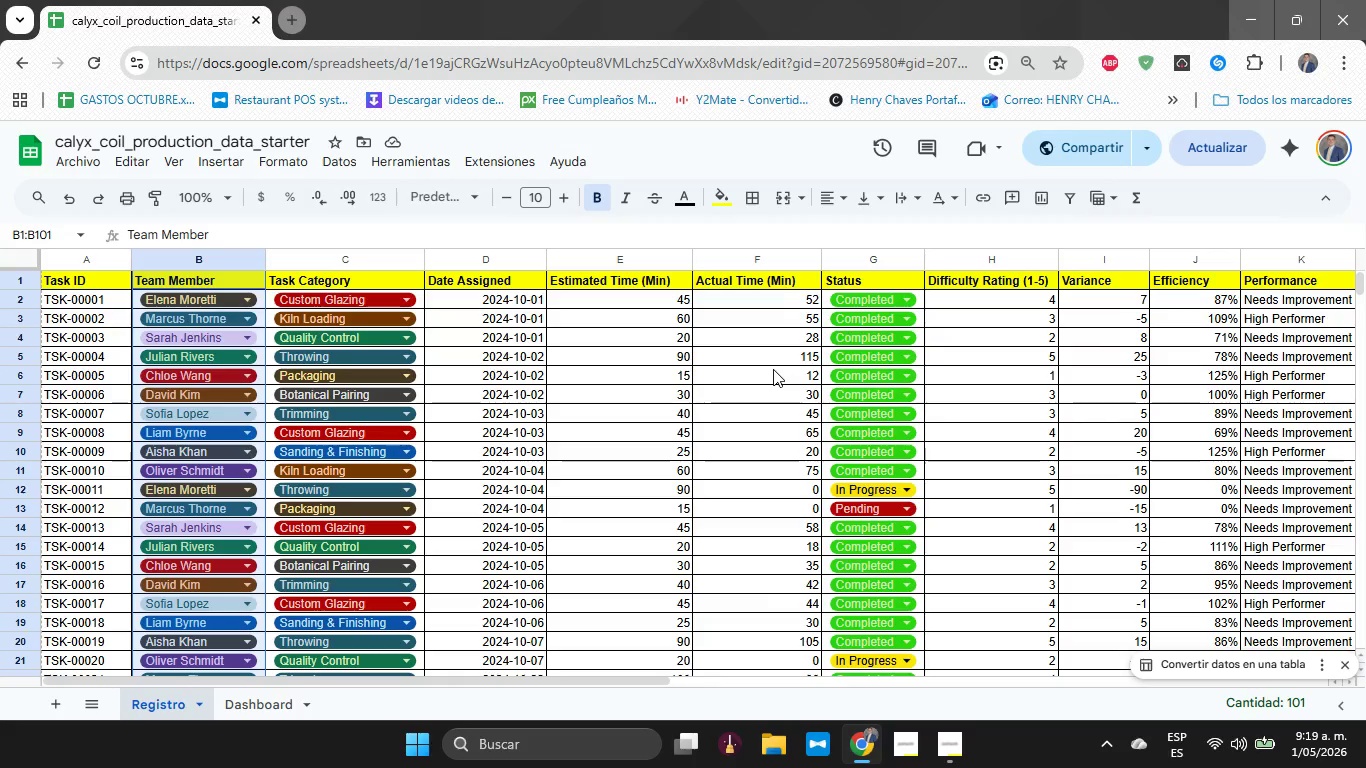 
left_click([773, 369])
 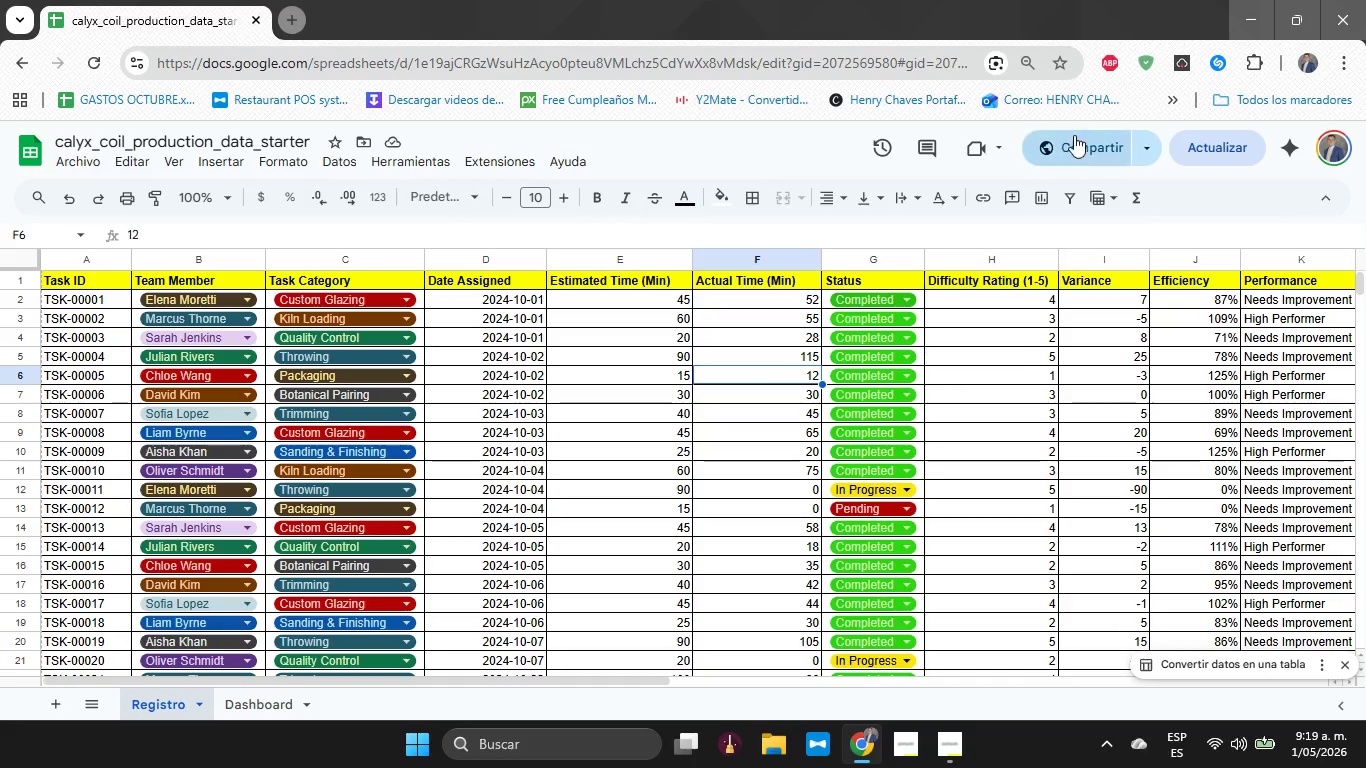 
left_click([1090, 136])
 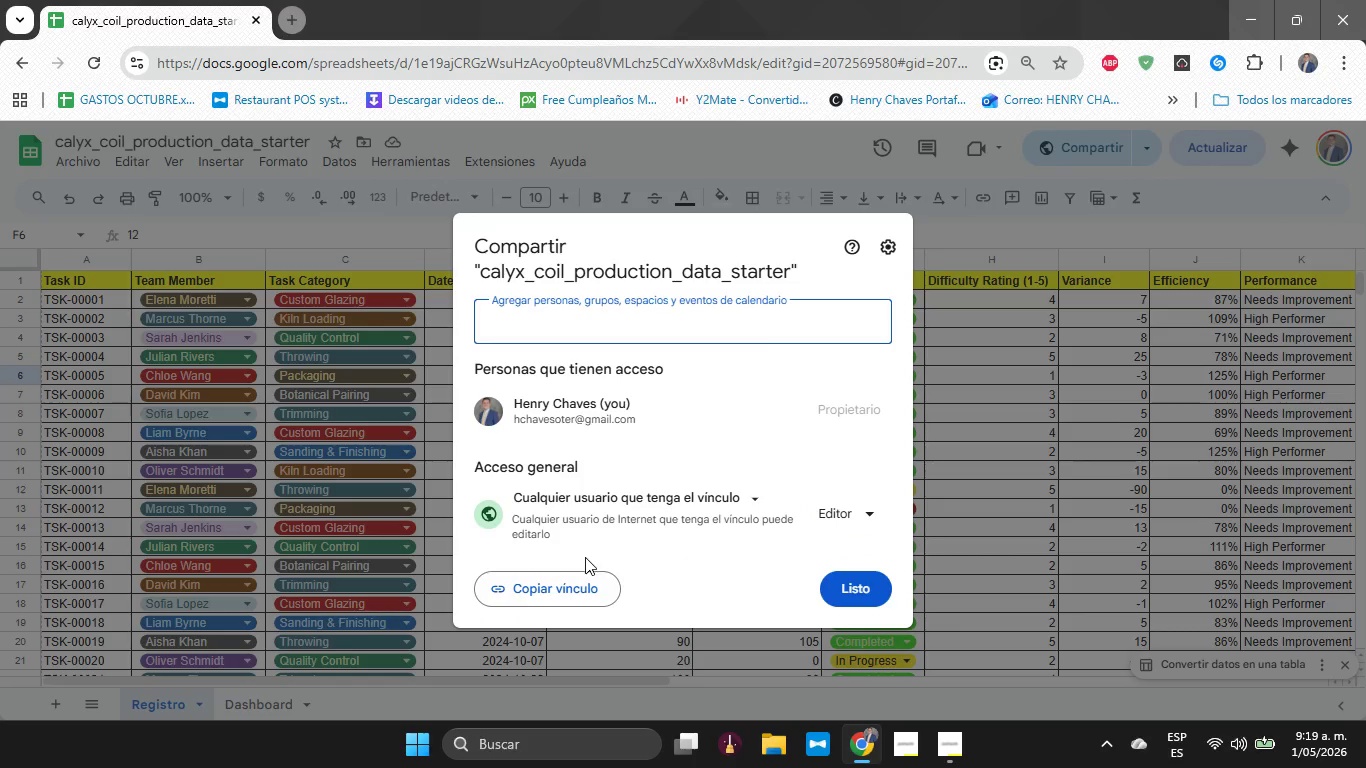 
double_click([580, 578])
 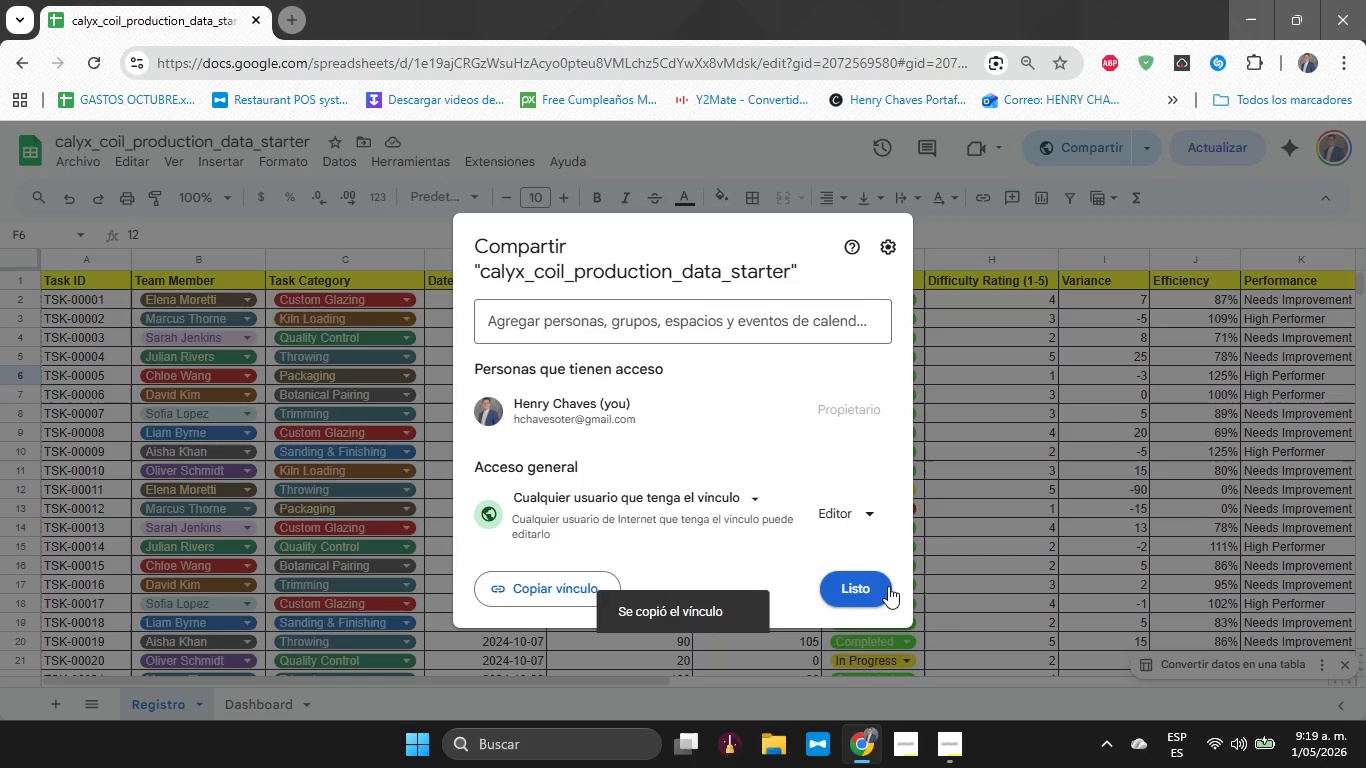 
left_click([850, 584])
 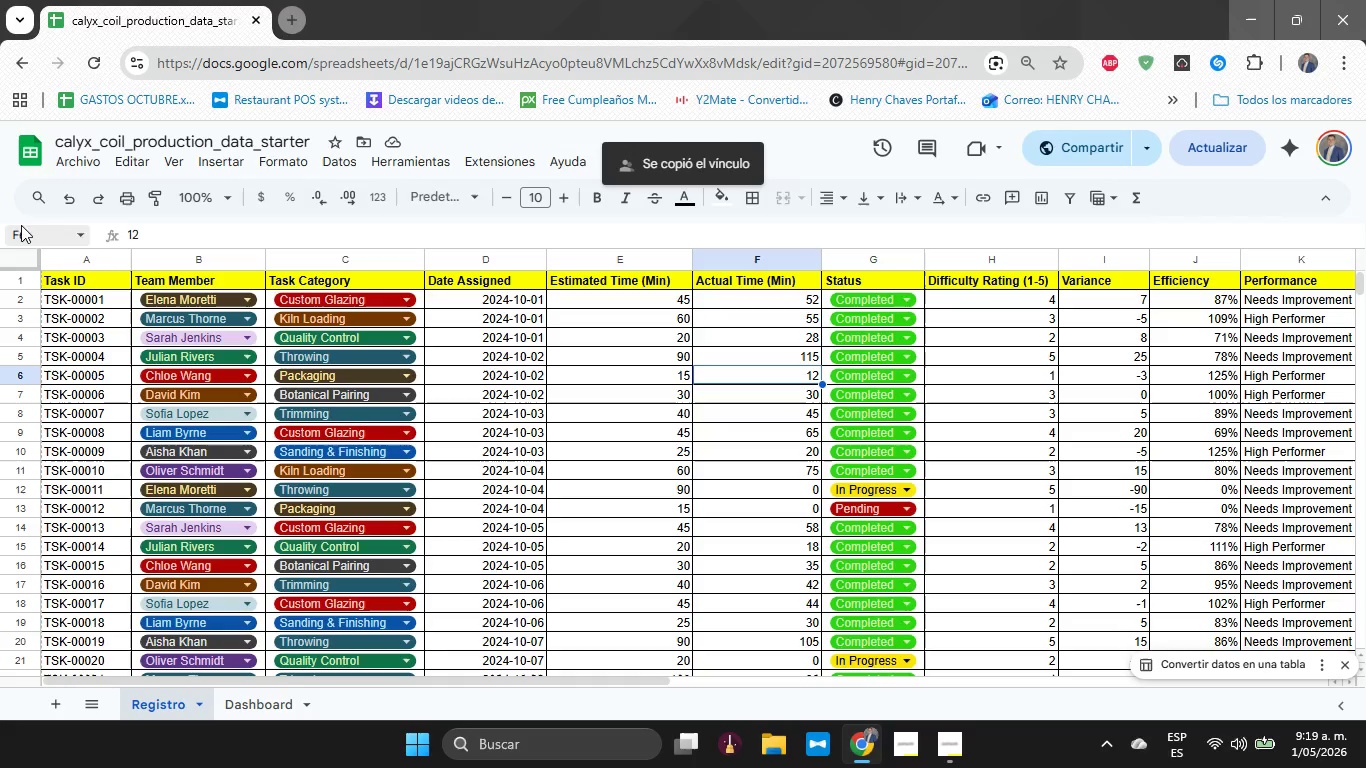 
left_click([61, 161])
 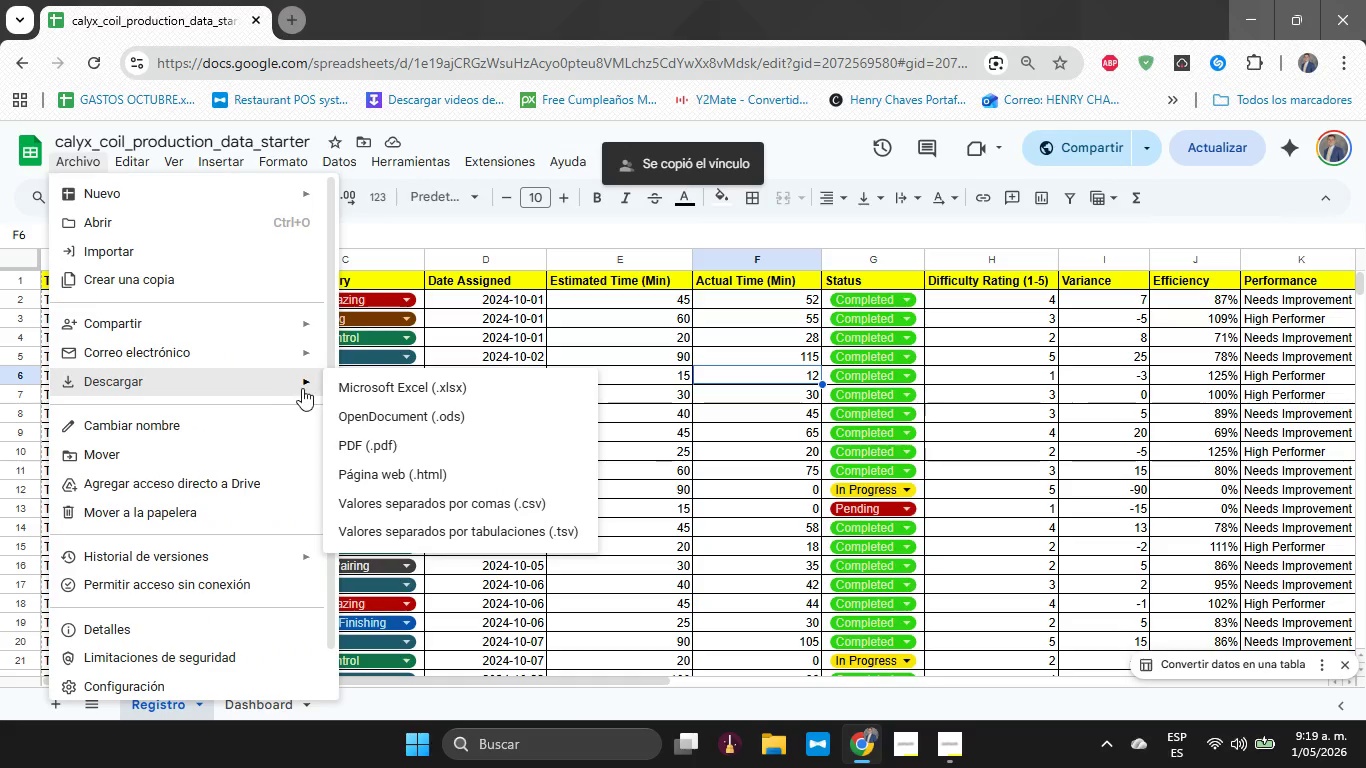 
left_click([352, 386])
 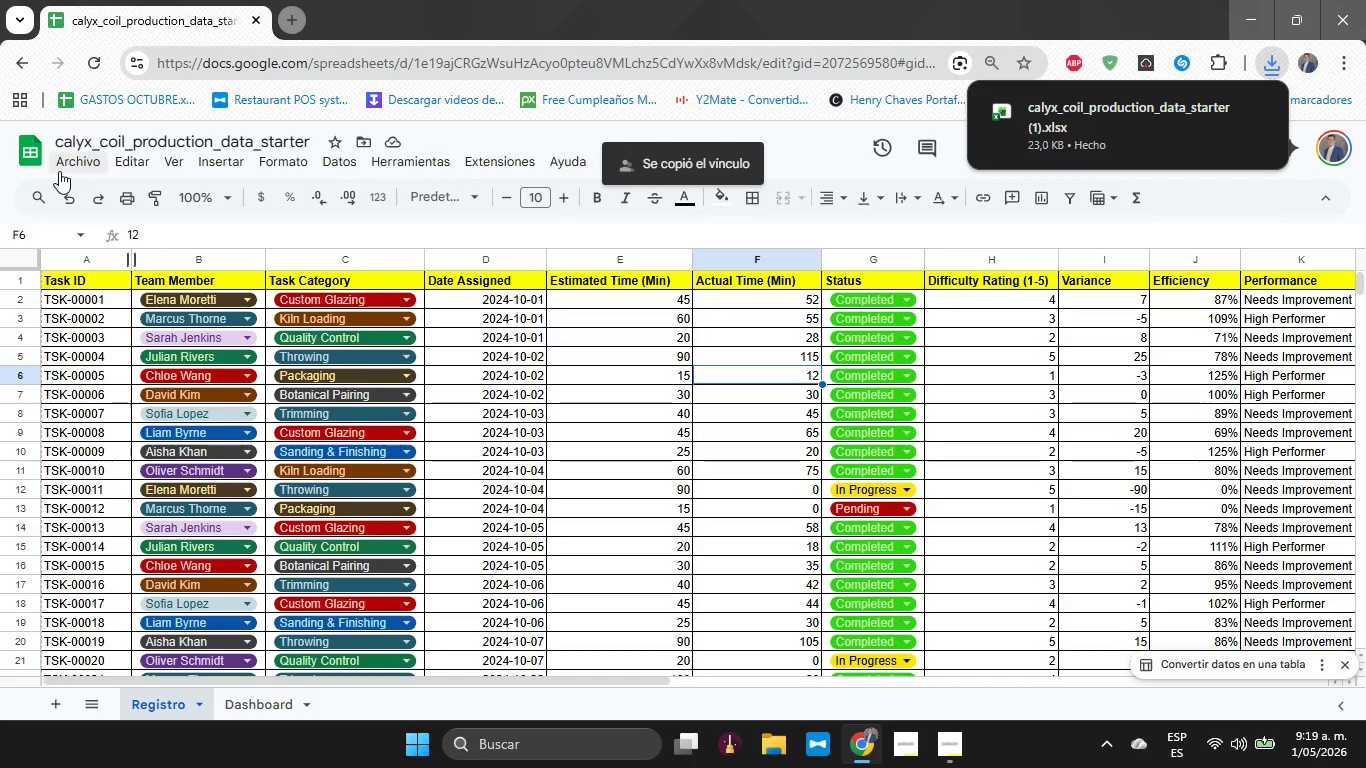 
left_click([59, 171])
 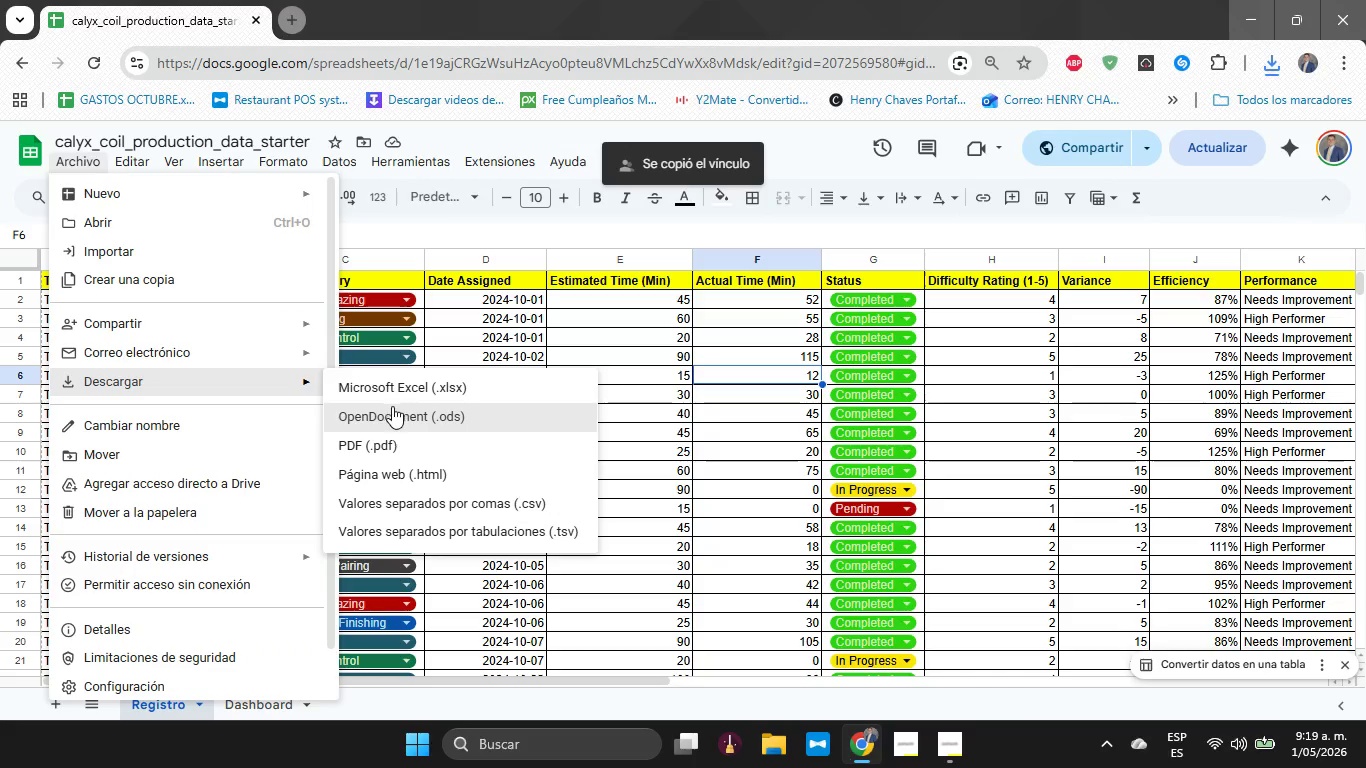 
left_click([418, 435])
 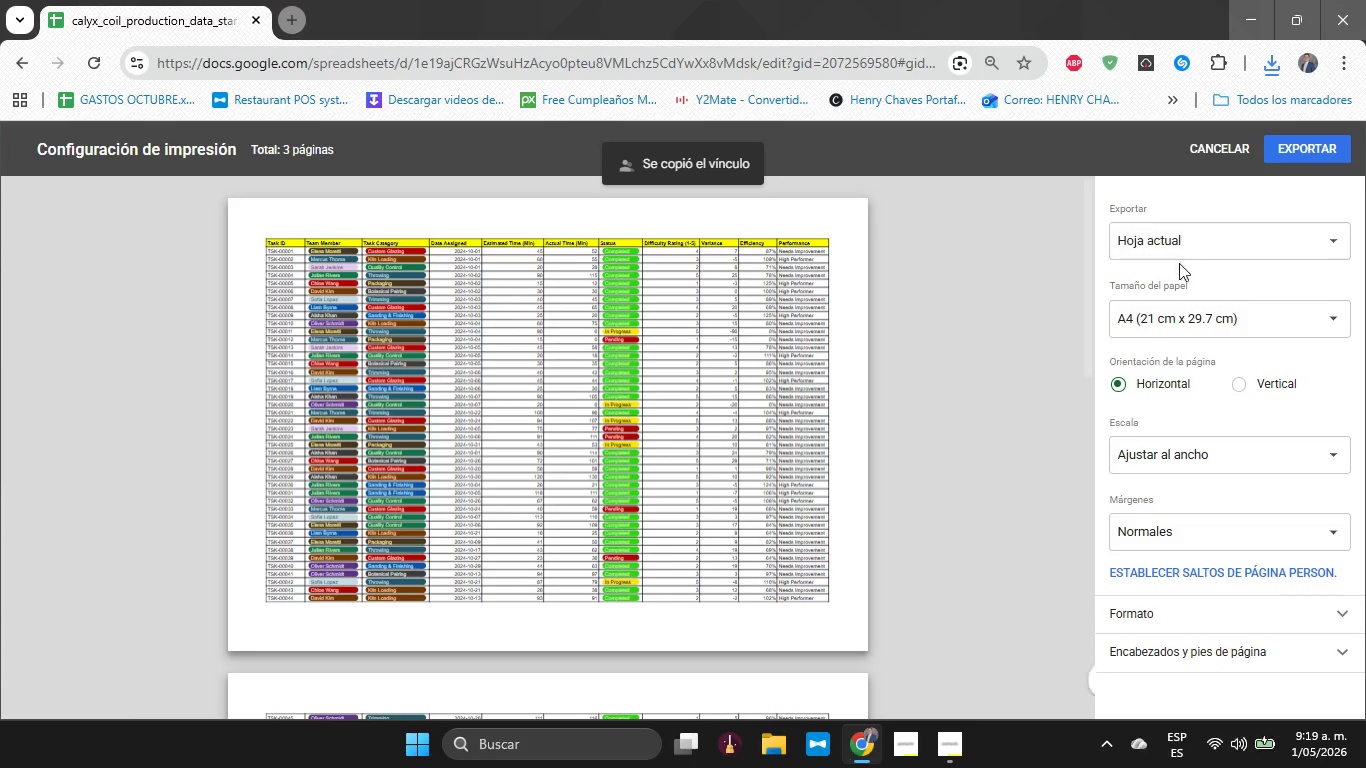 
left_click([1189, 258])
 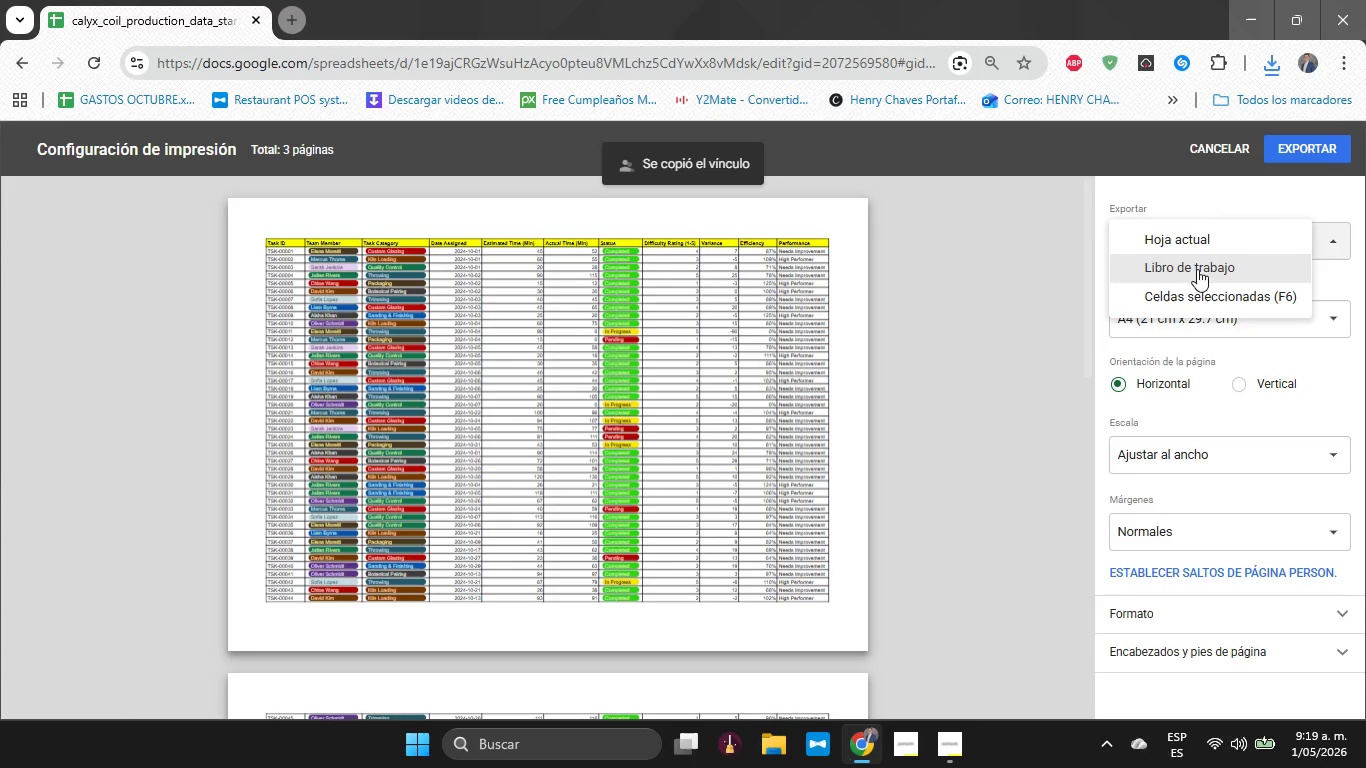 
left_click([1197, 269])
 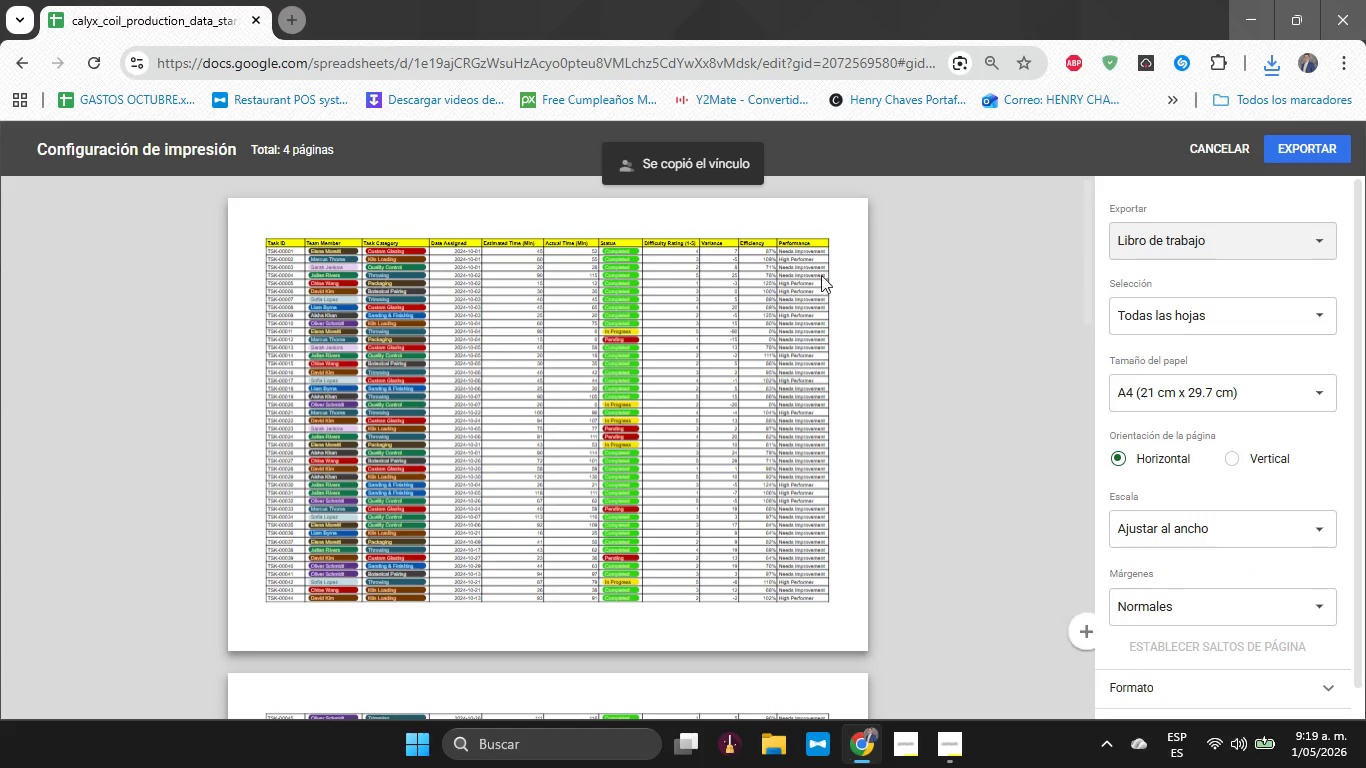 
scroll: coordinate [788, 300], scroll_direction: down, amount: 11.0
 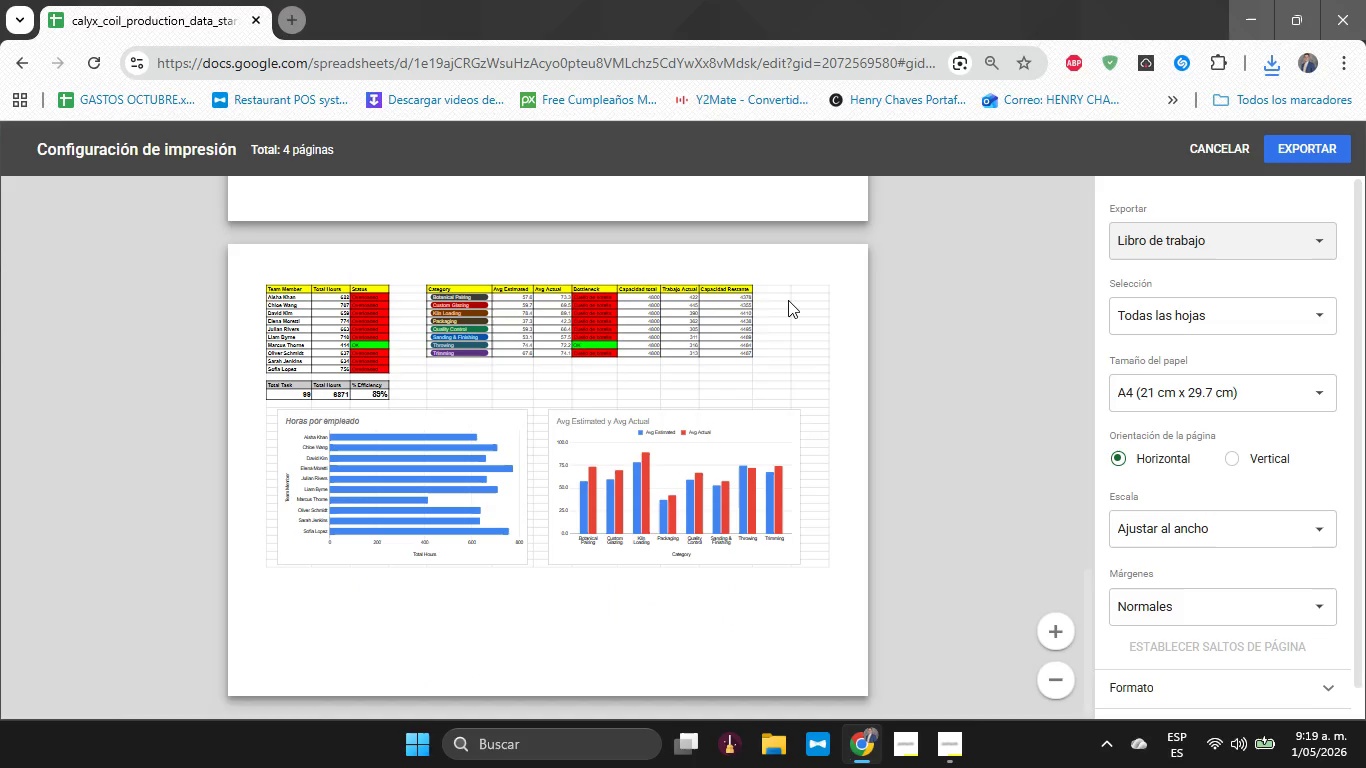 
scroll: coordinate [819, 302], scroll_direction: up, amount: 21.0
 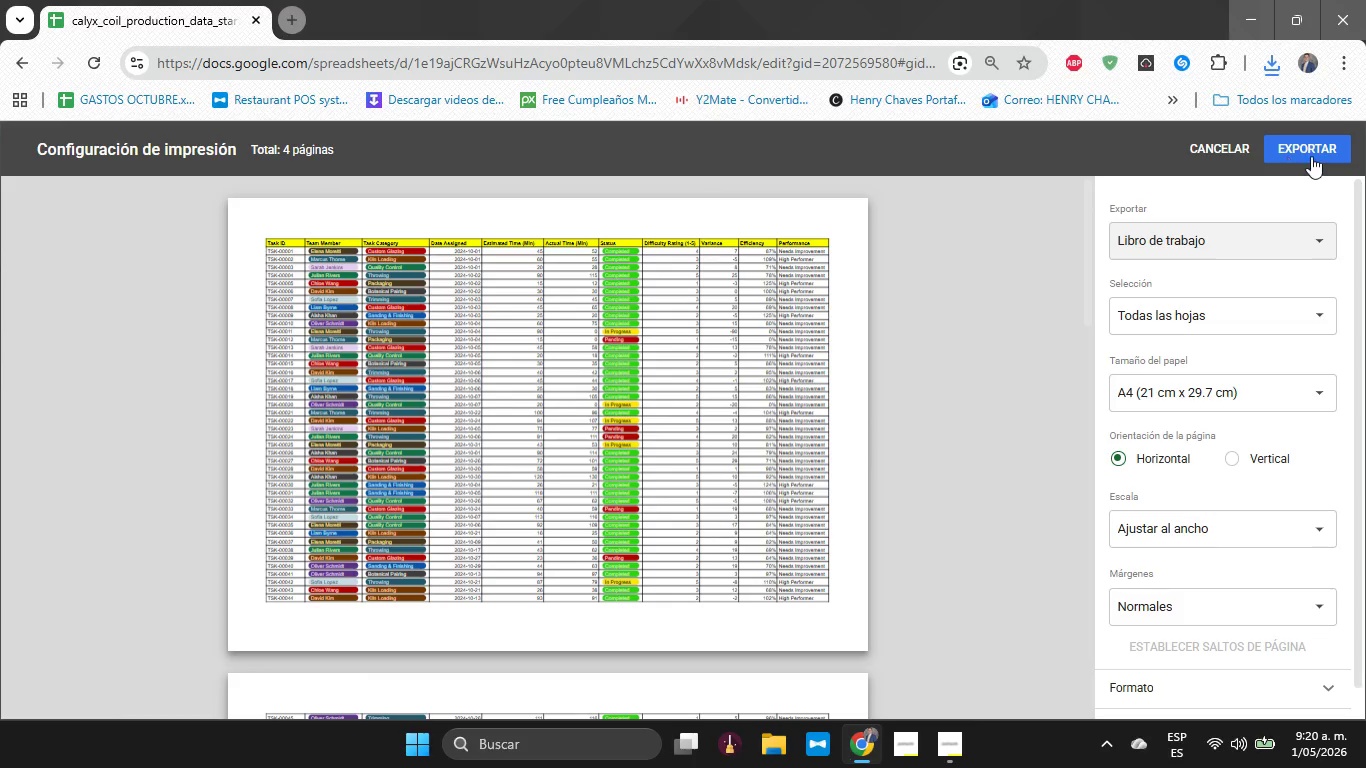 
left_click([1312, 156])
 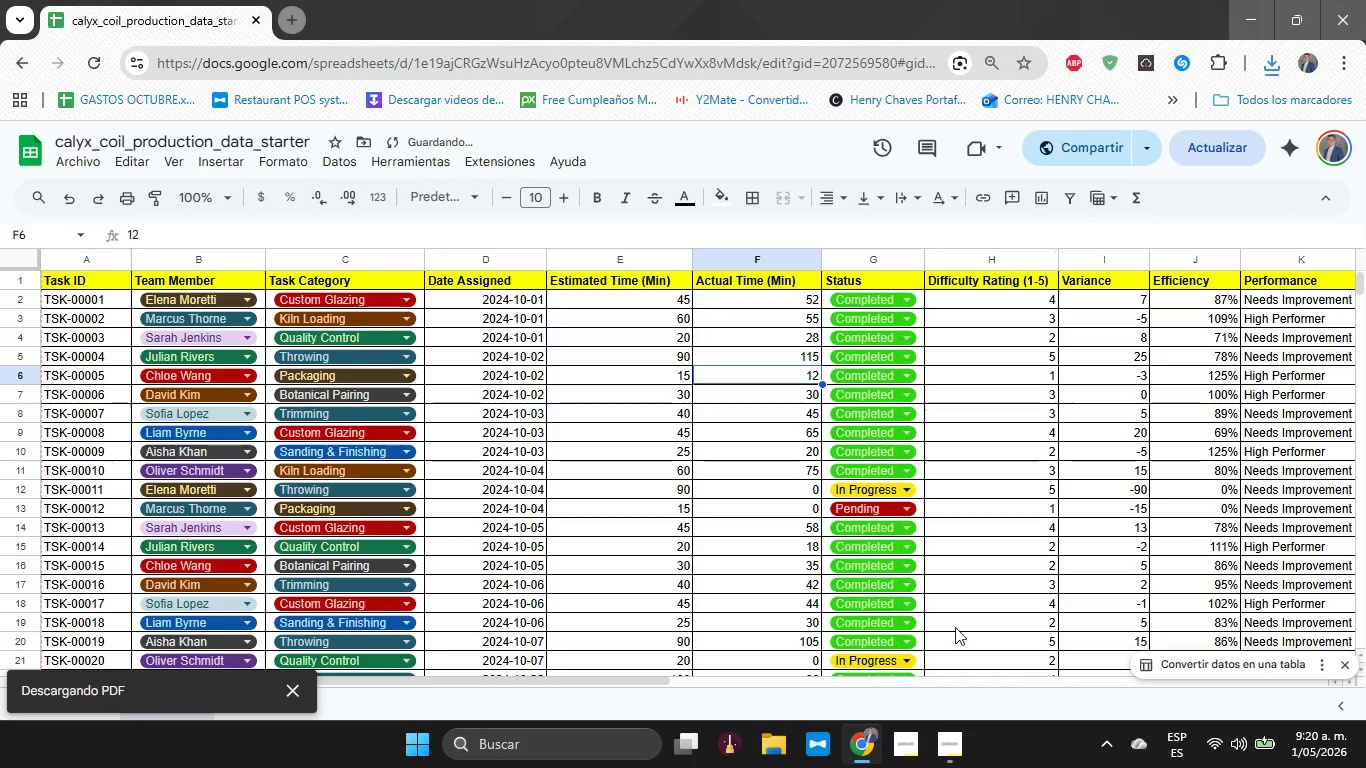 